 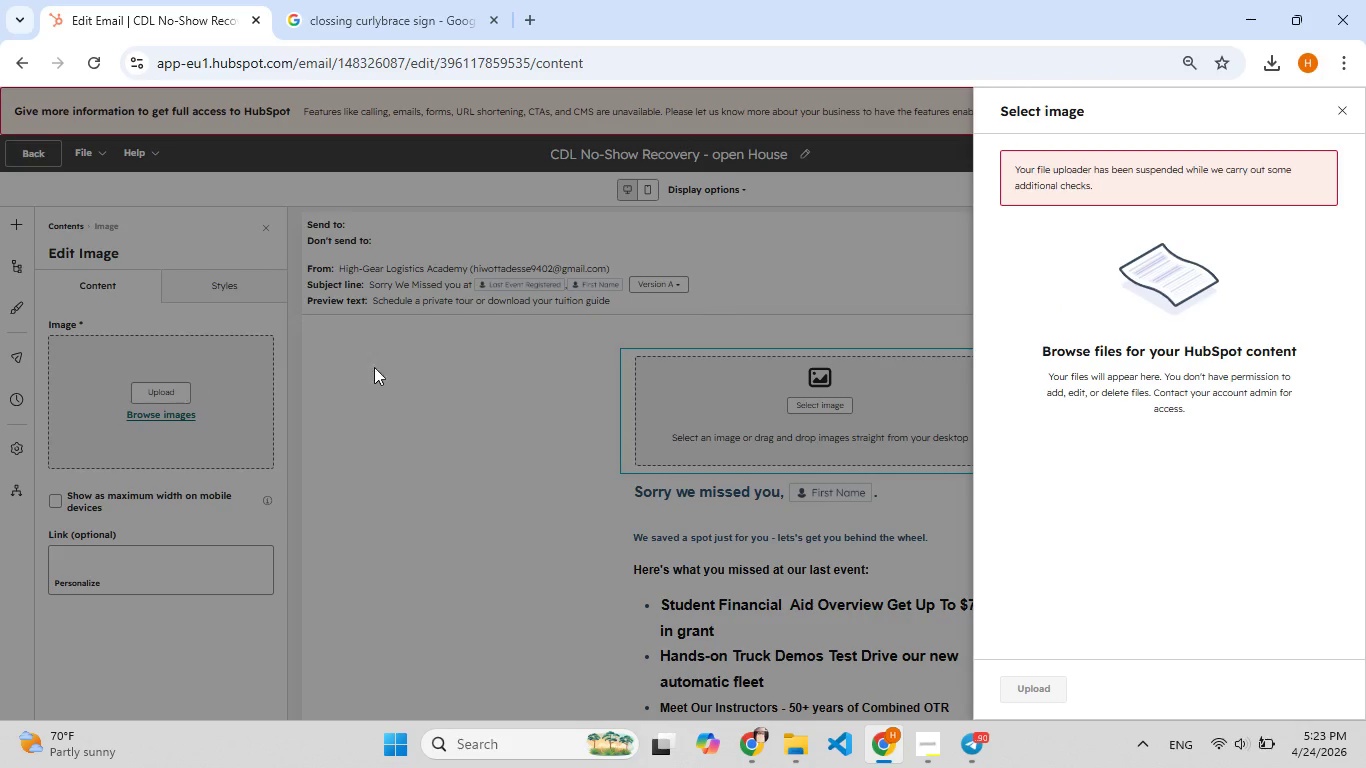 
left_click([1340, 108])
 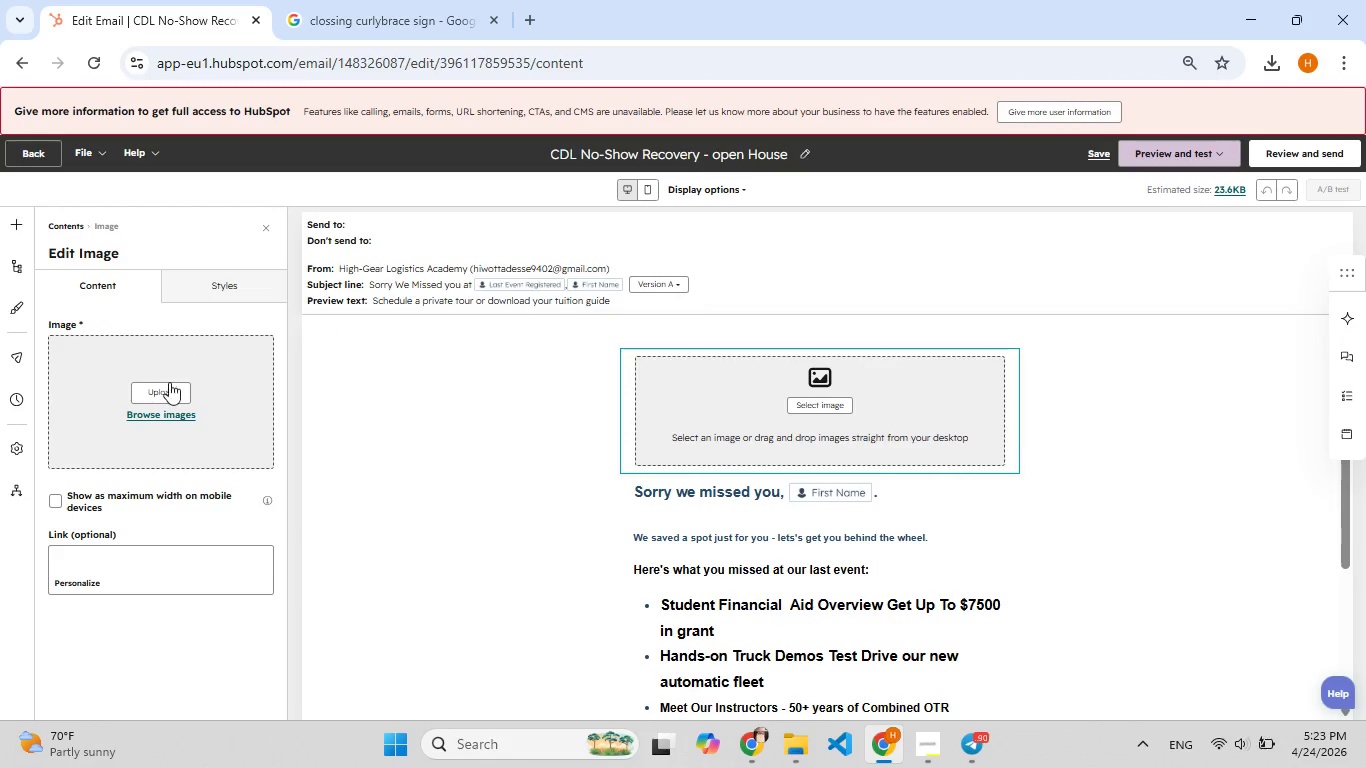 
left_click([167, 387])
 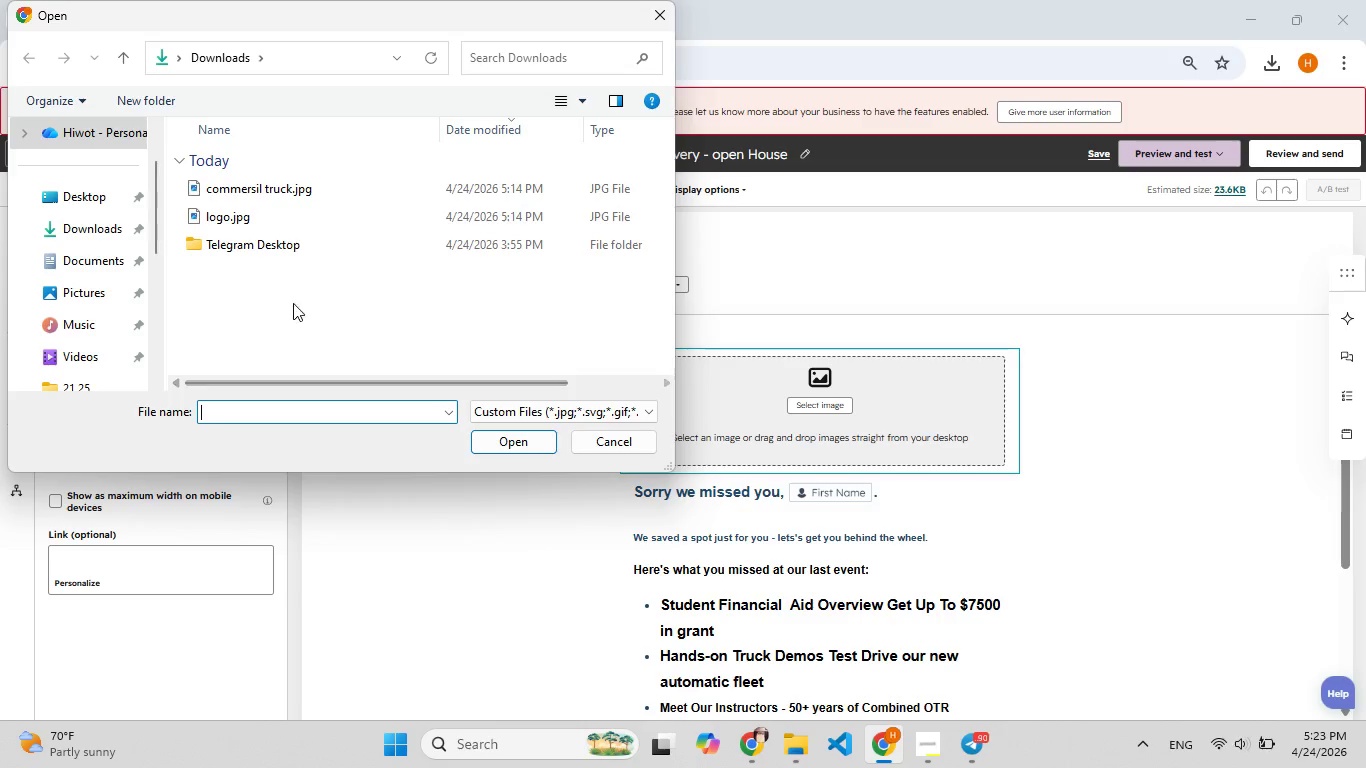 
double_click([298, 218])
 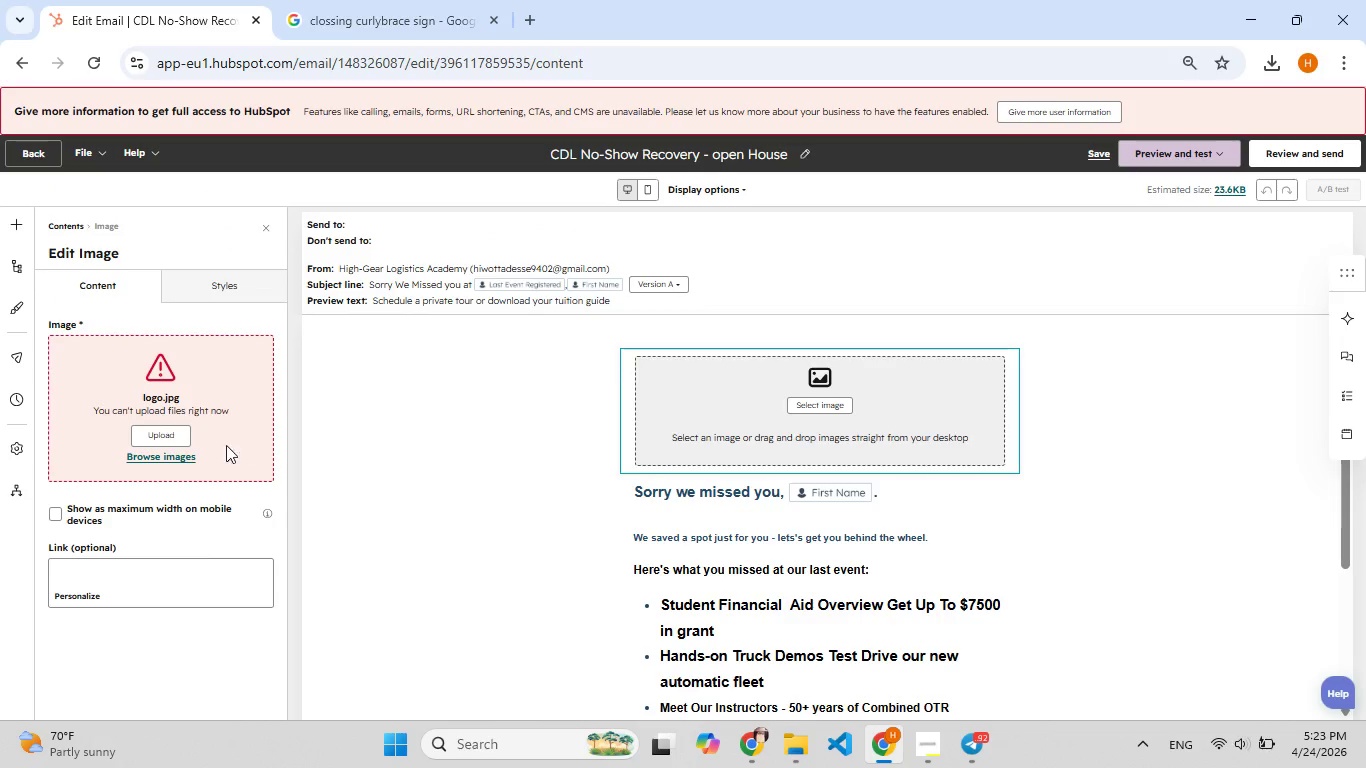 
wait(6.42)
 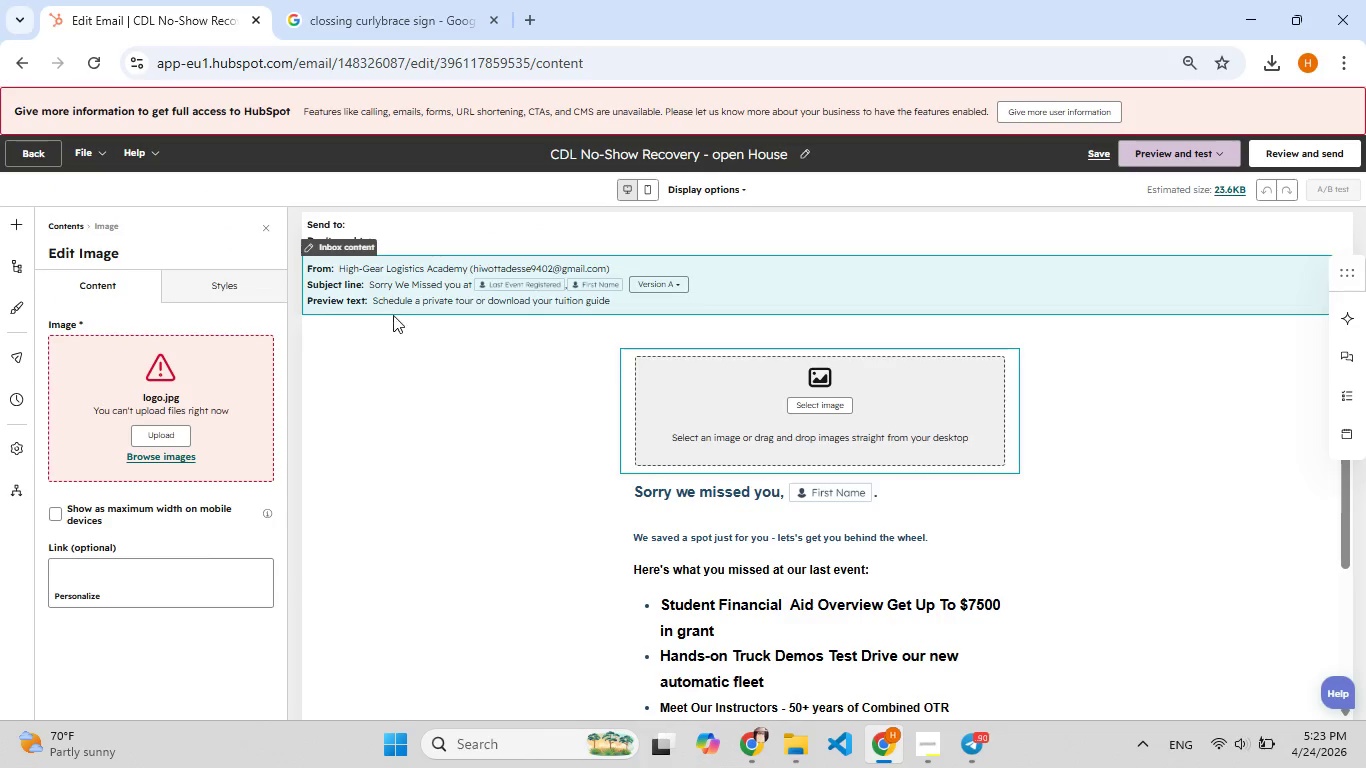 
left_click([167, 441])
 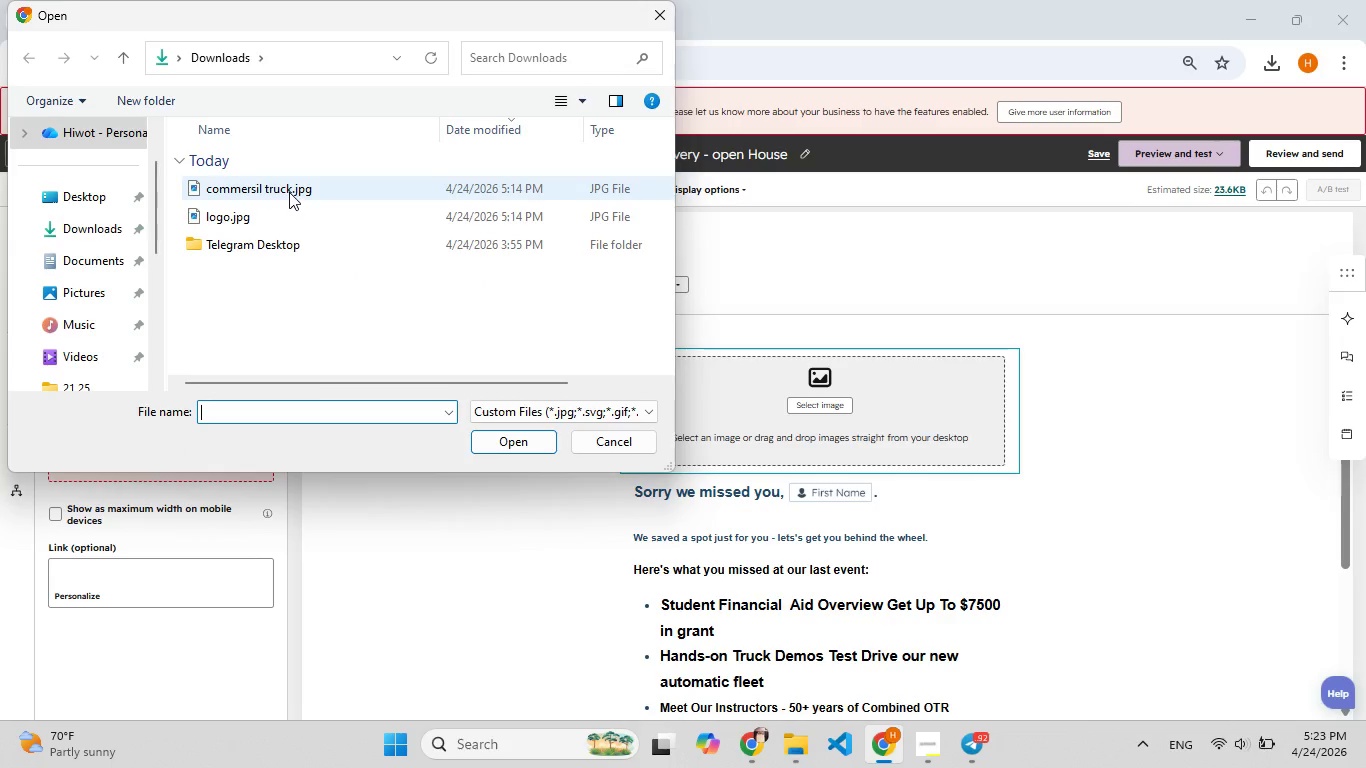 
wait(5.36)
 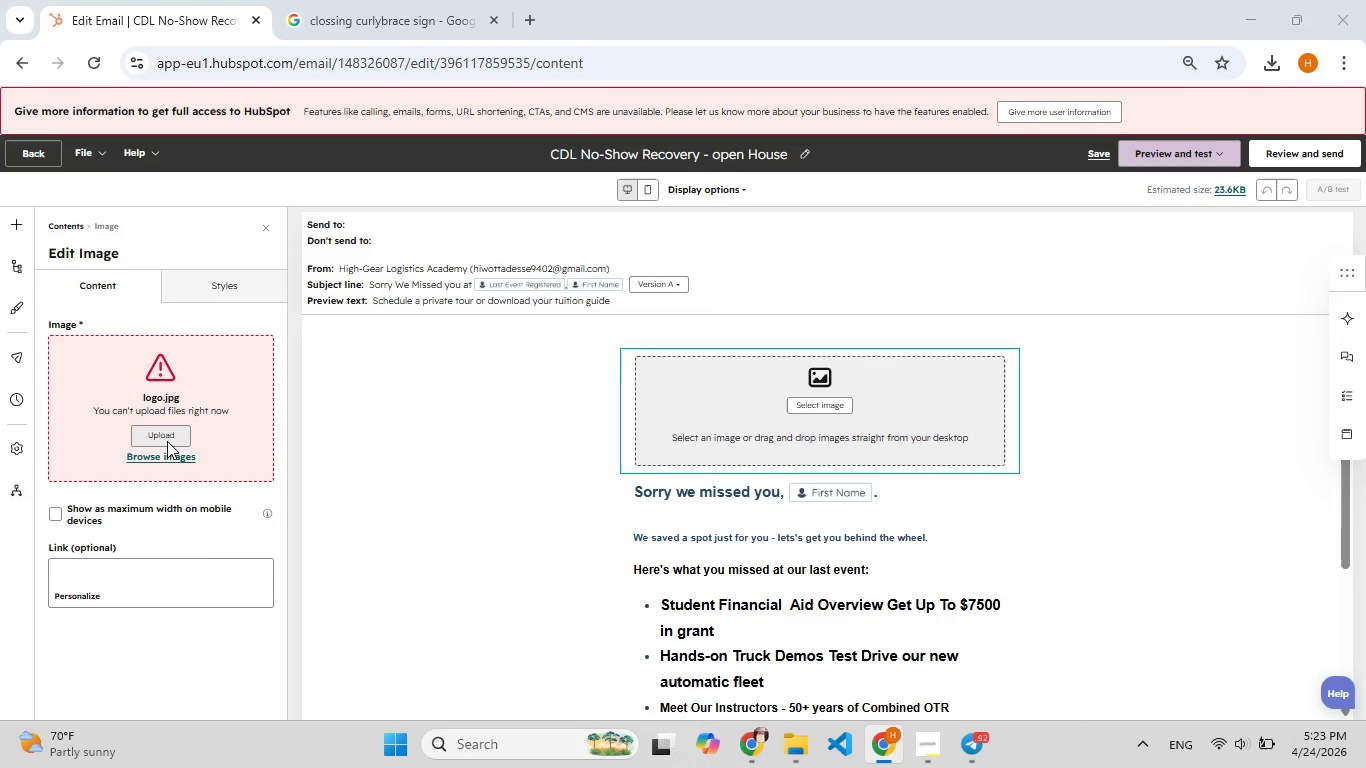 
double_click([286, 215])
 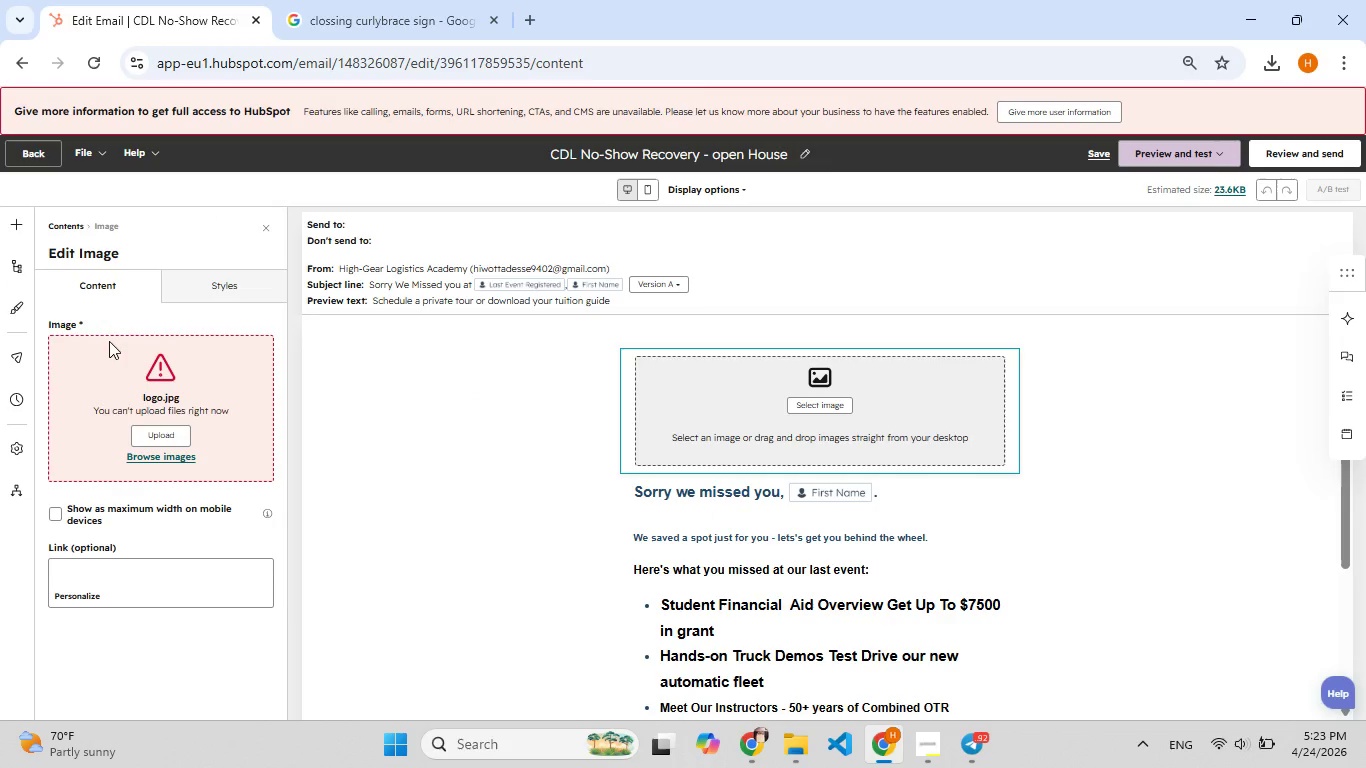 
left_click([154, 433])
 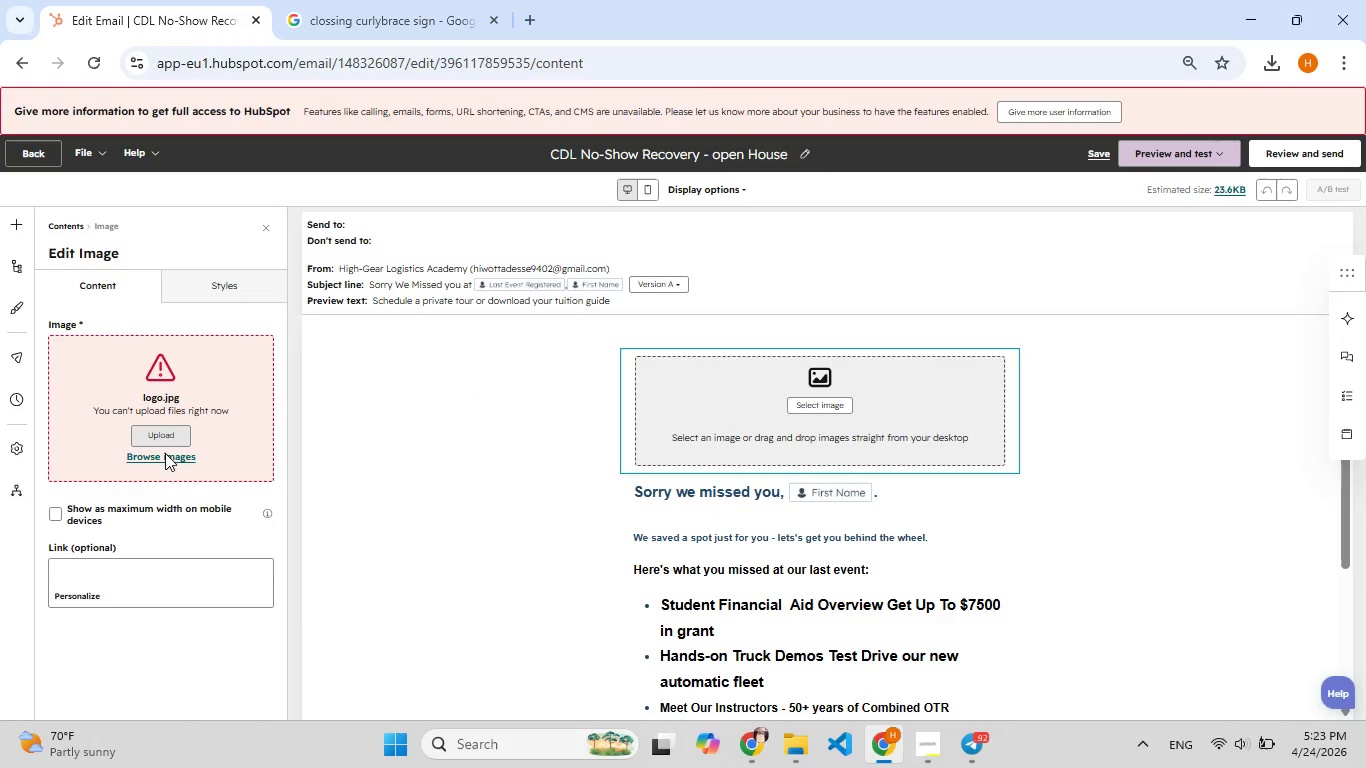 
left_click([165, 453])
 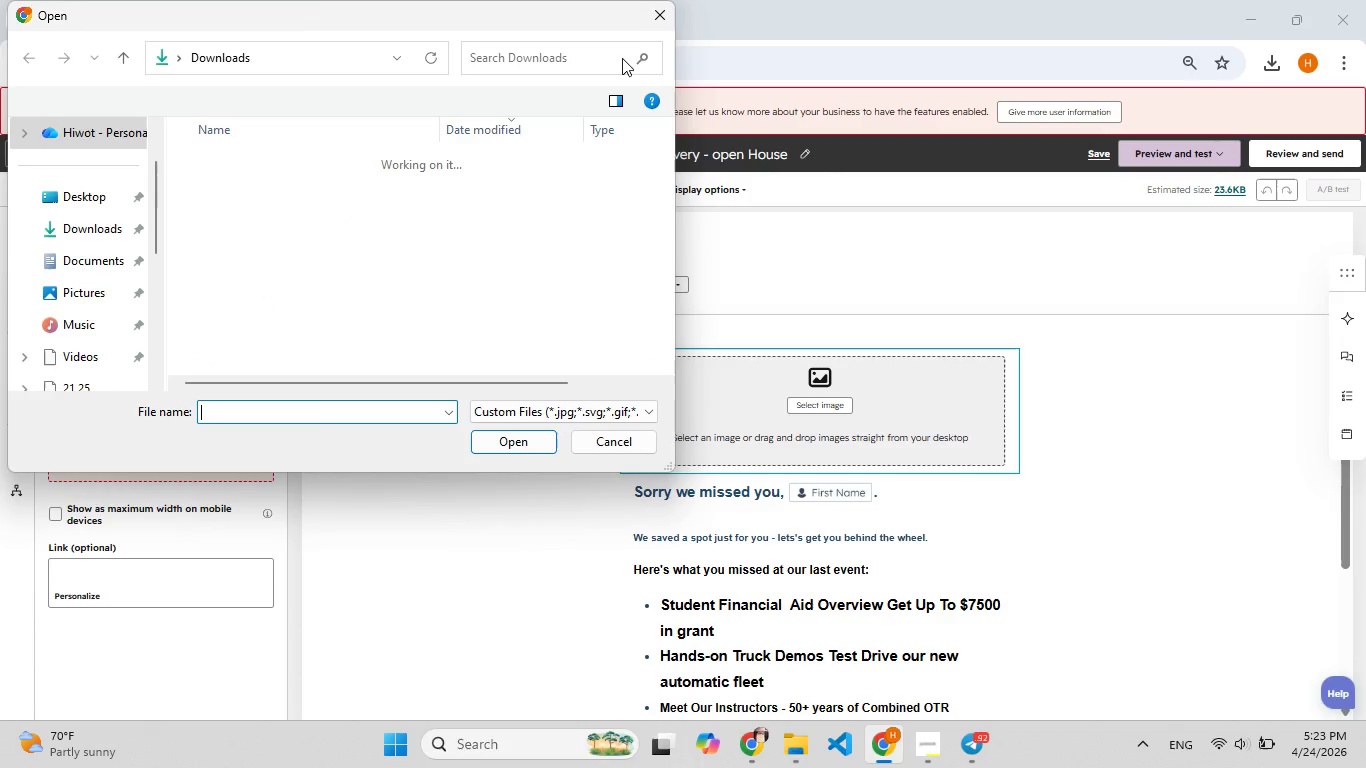 
left_click([652, 16])
 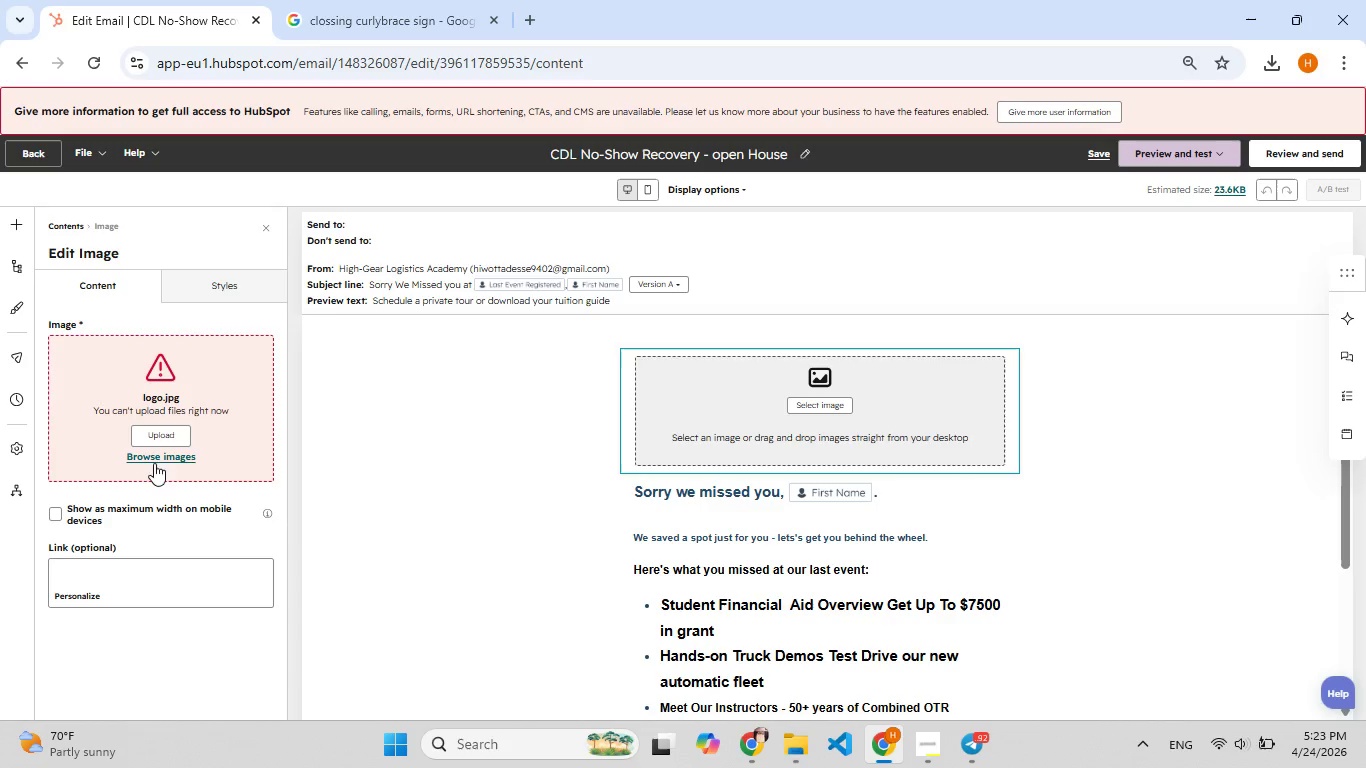 
left_click([157, 459])
 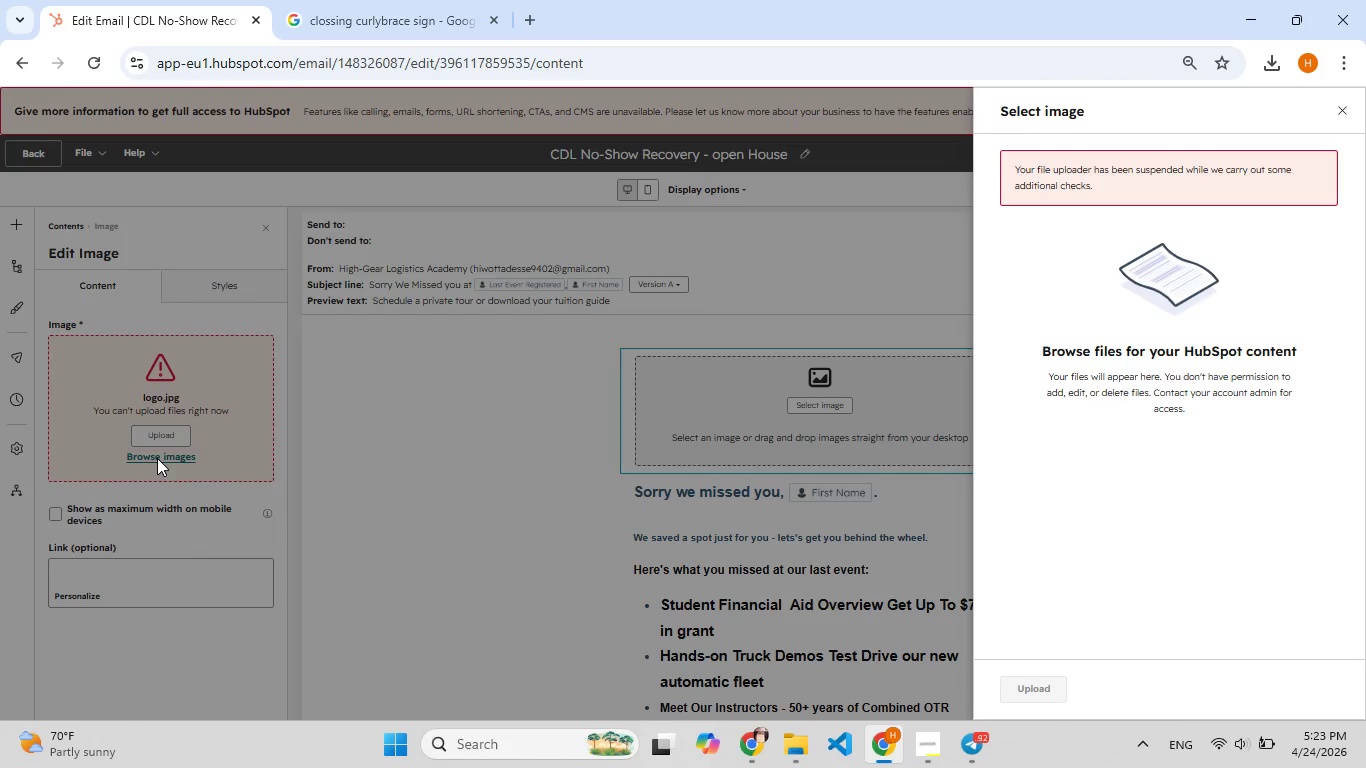 
wait(5.39)
 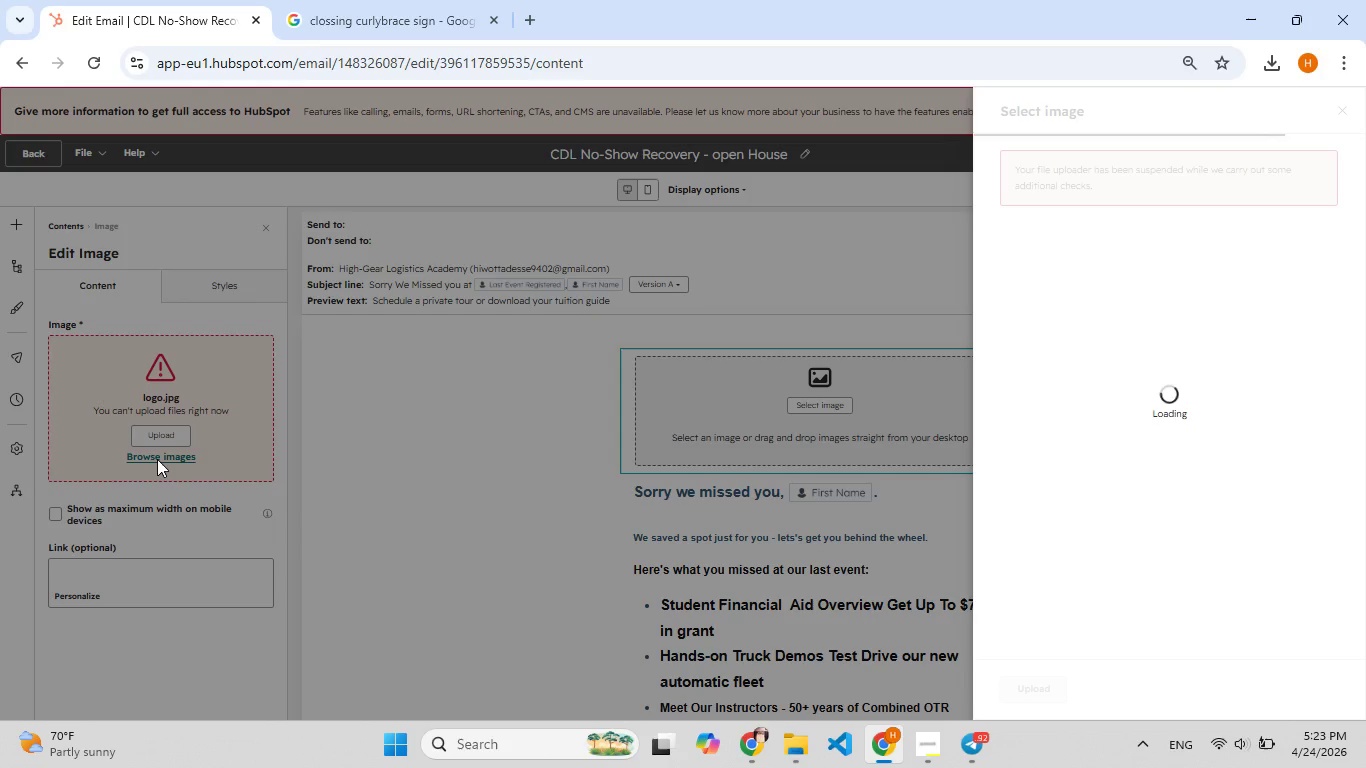 
scroll: coordinate [1106, 384], scroll_direction: down, amount: 2.0
 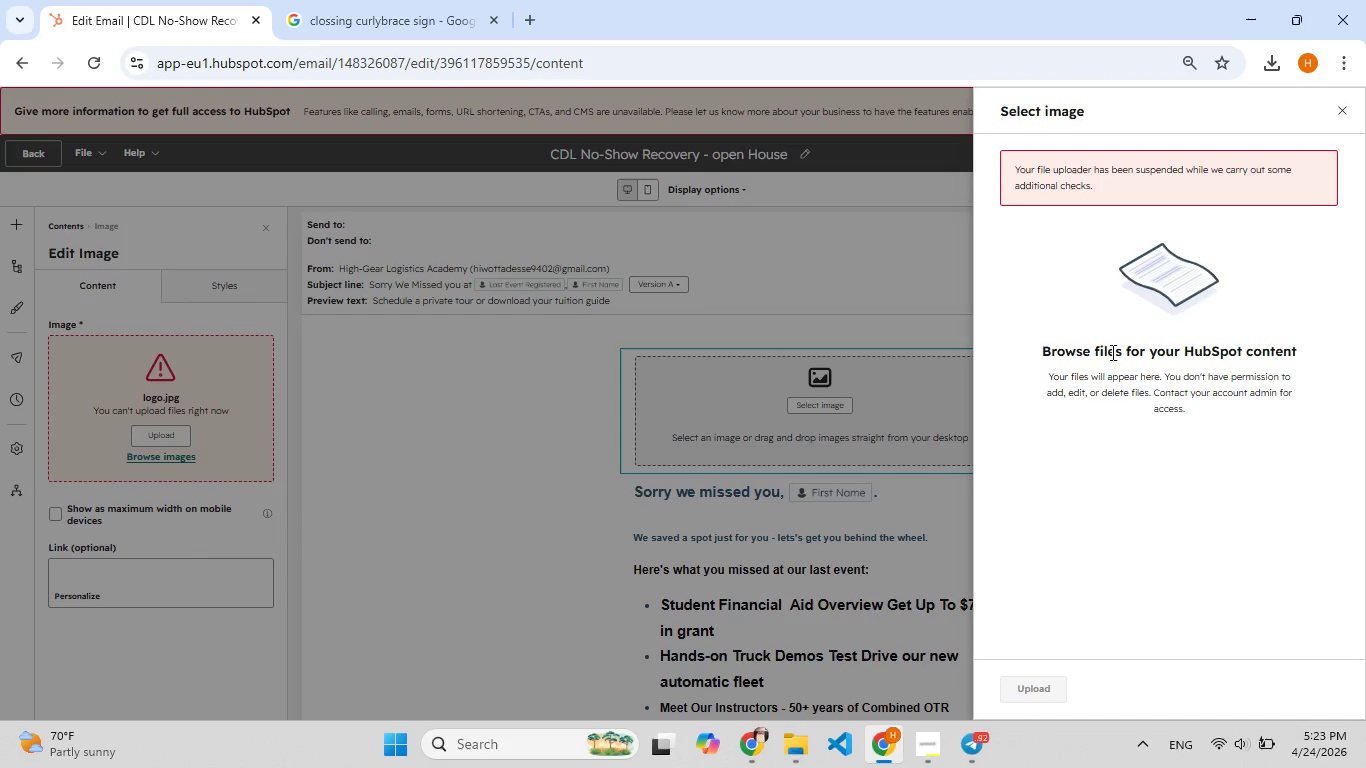 
left_click([1111, 350])
 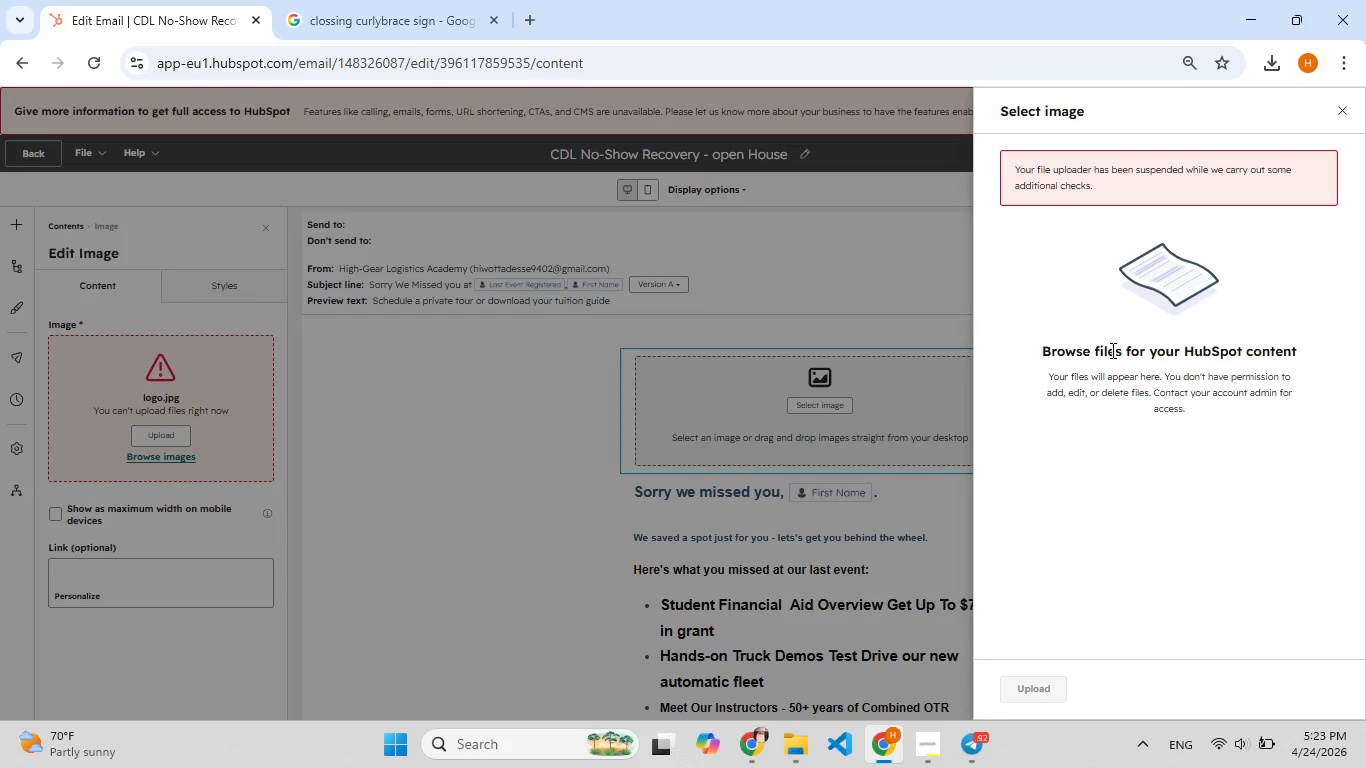 
wait(9.25)
 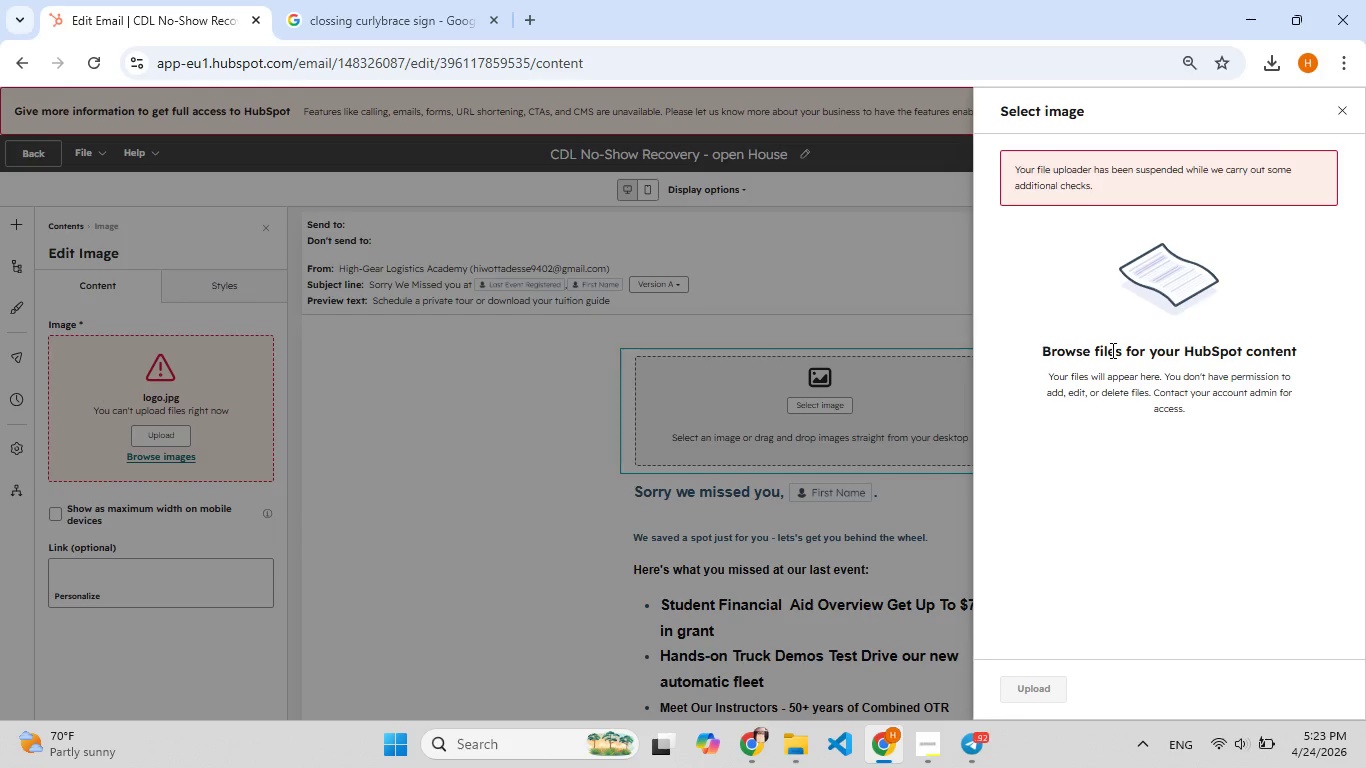 
left_click([1085, 228])
 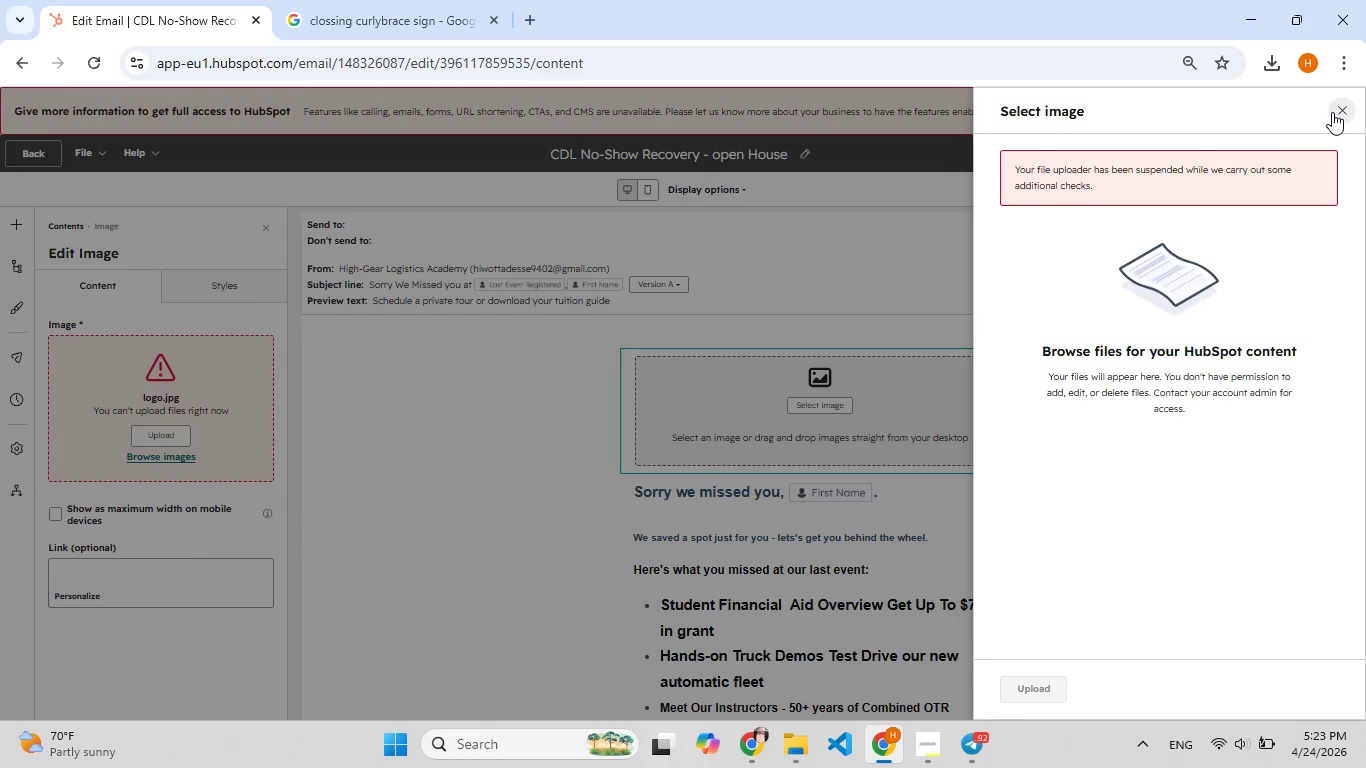 
left_click([1332, 112])
 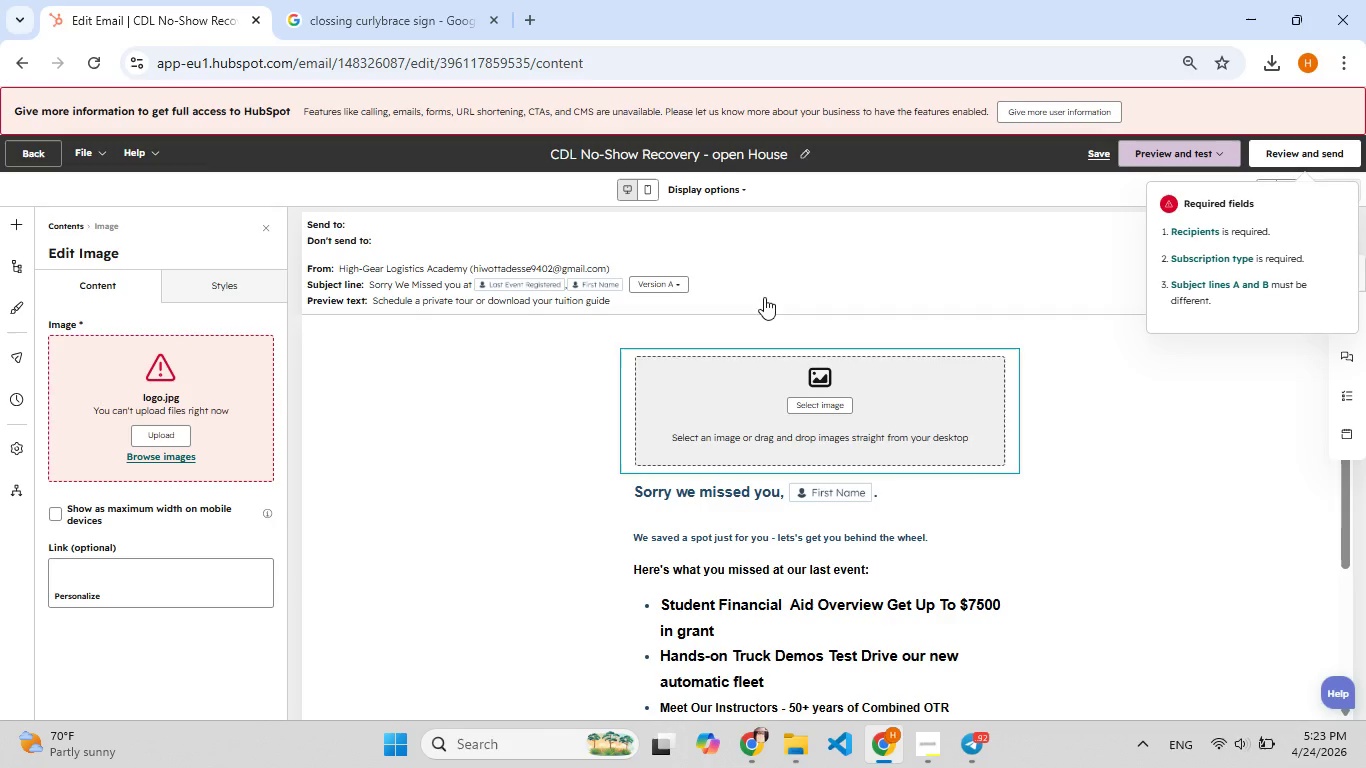 
left_click([398, 441])
 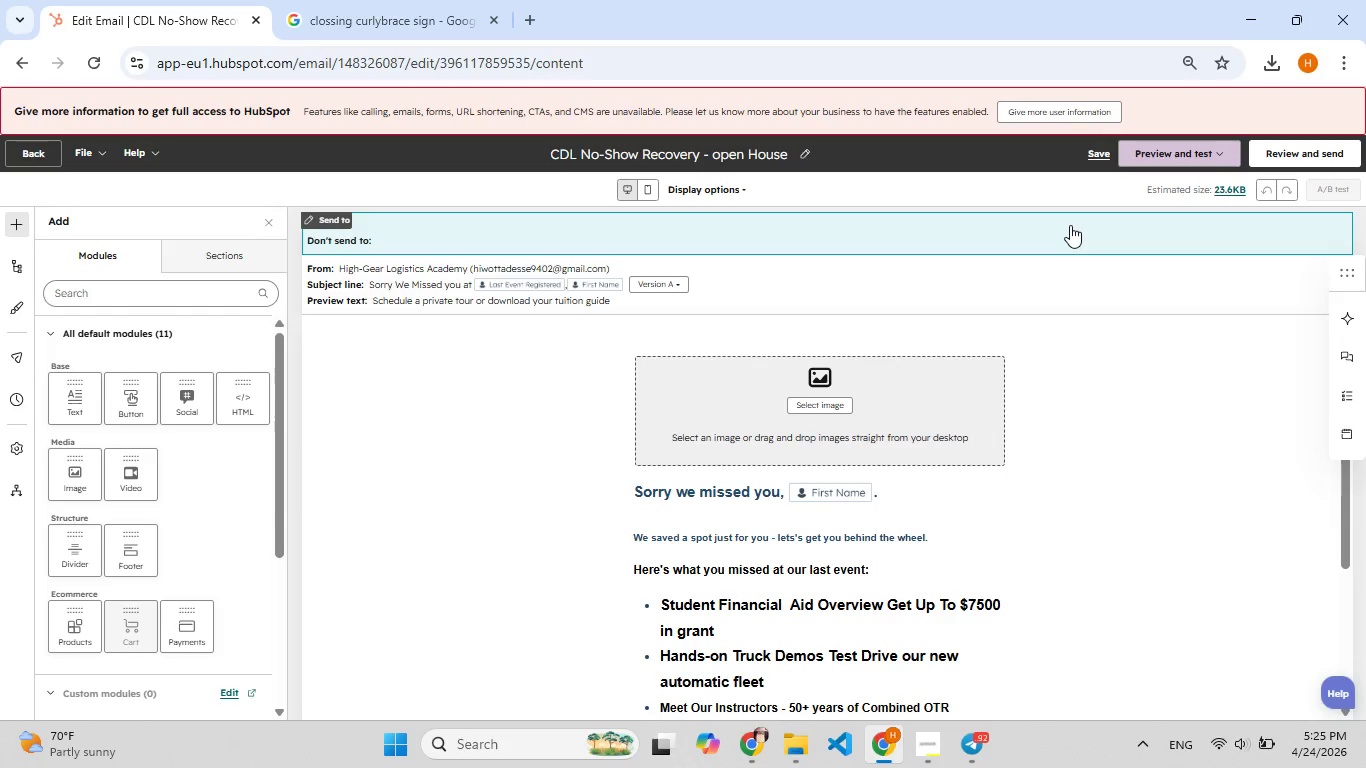 
wait(72.67)
 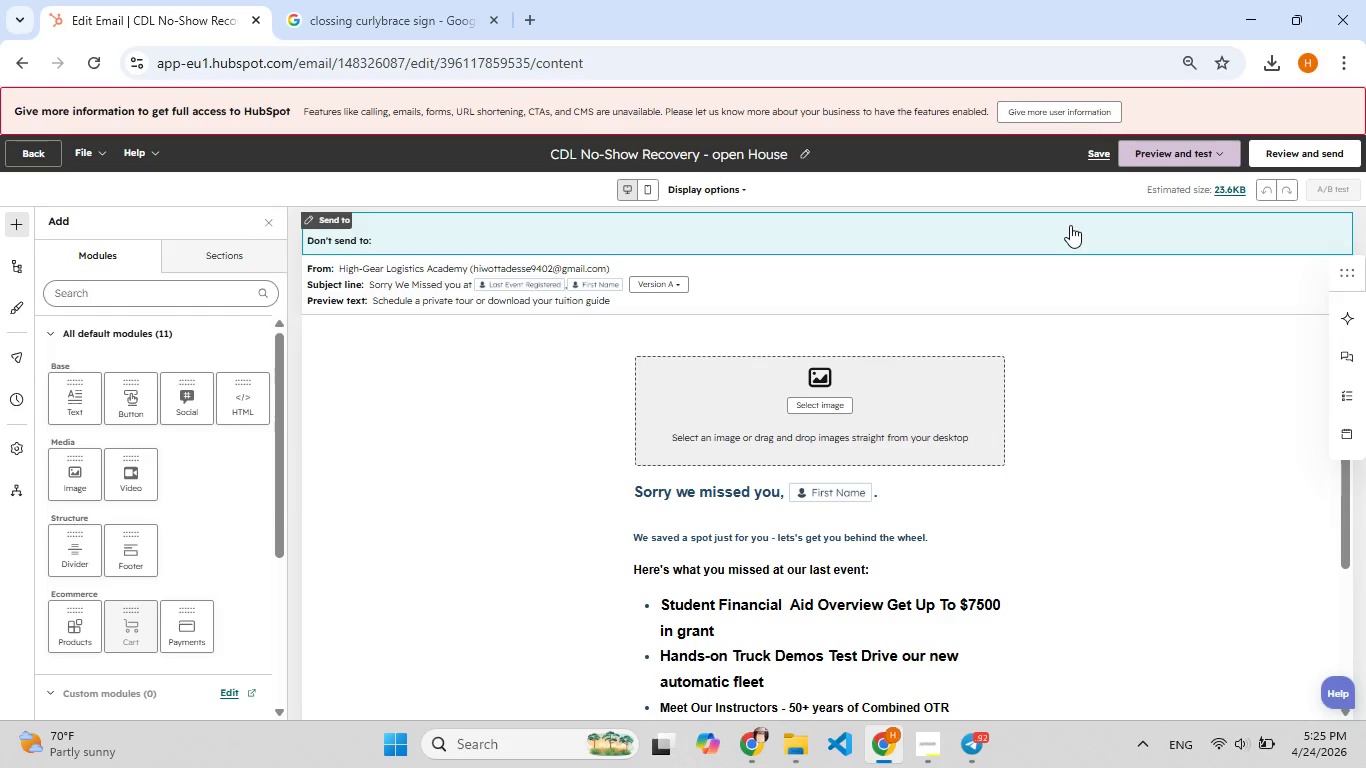 
scroll: coordinate [887, 422], scroll_direction: down, amount: 3.0
 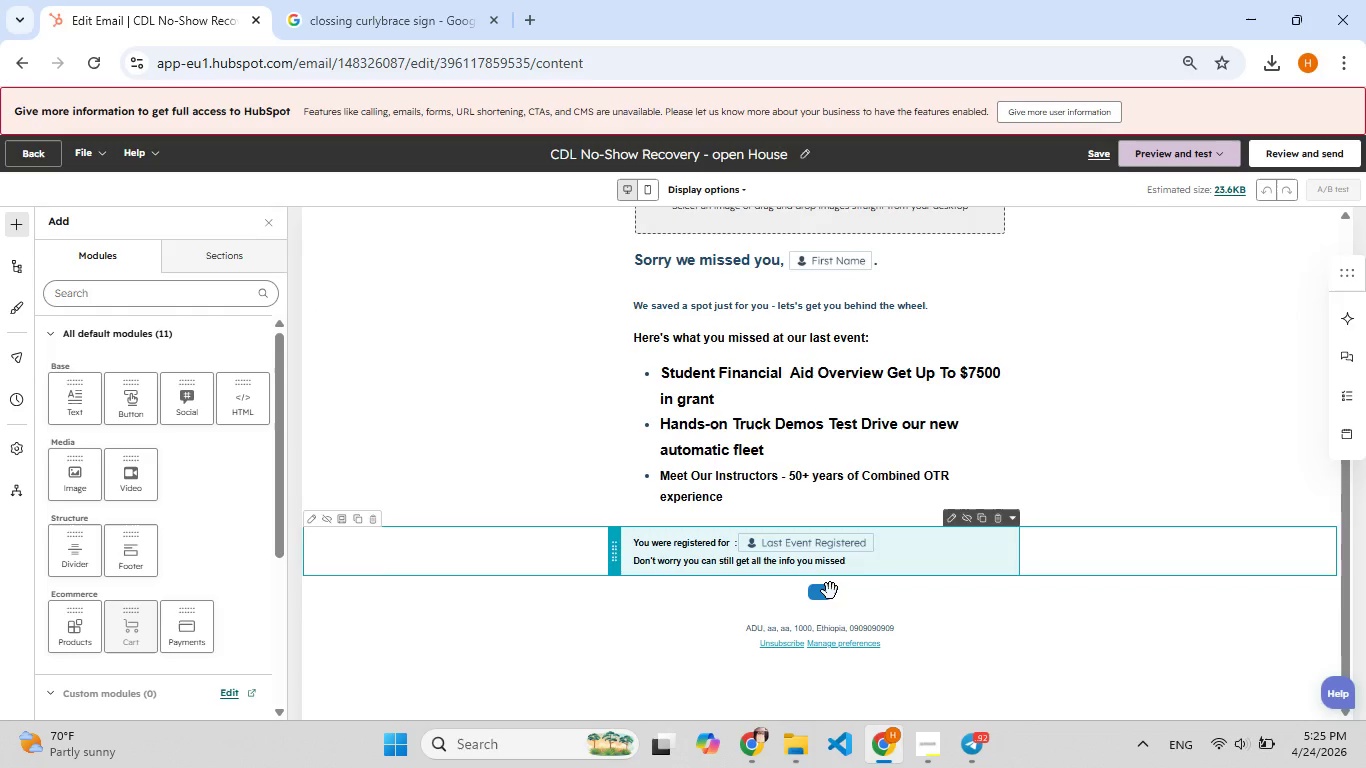 
left_click([826, 597])
 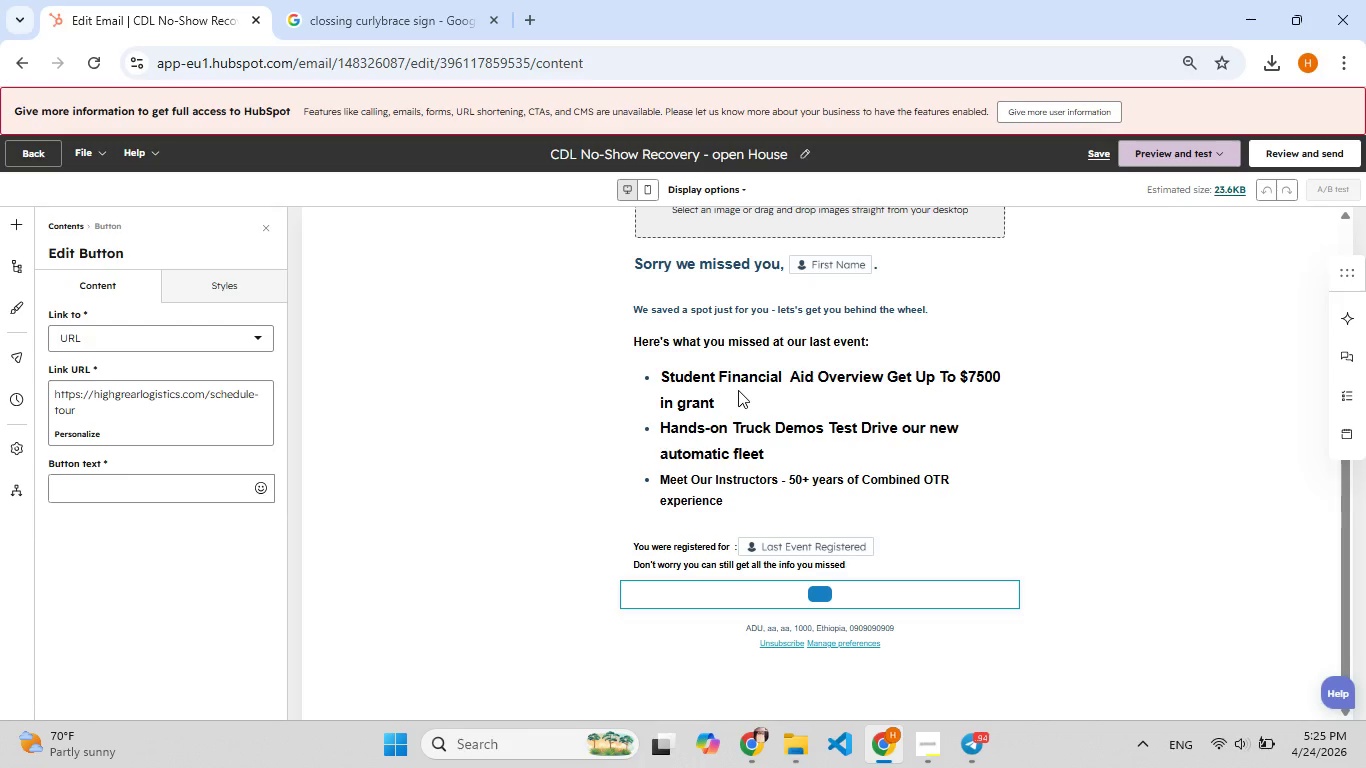 
wait(40.62)
 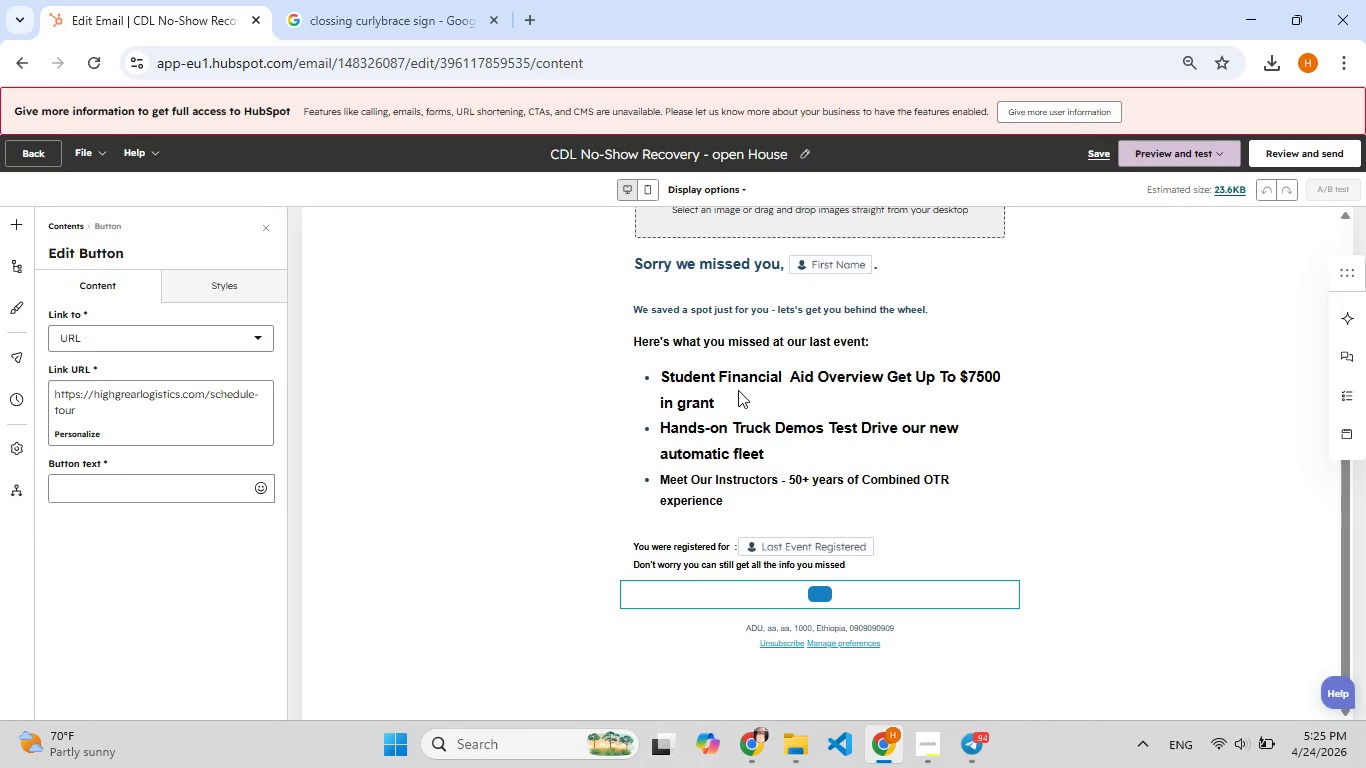 
left_click([187, 492])
 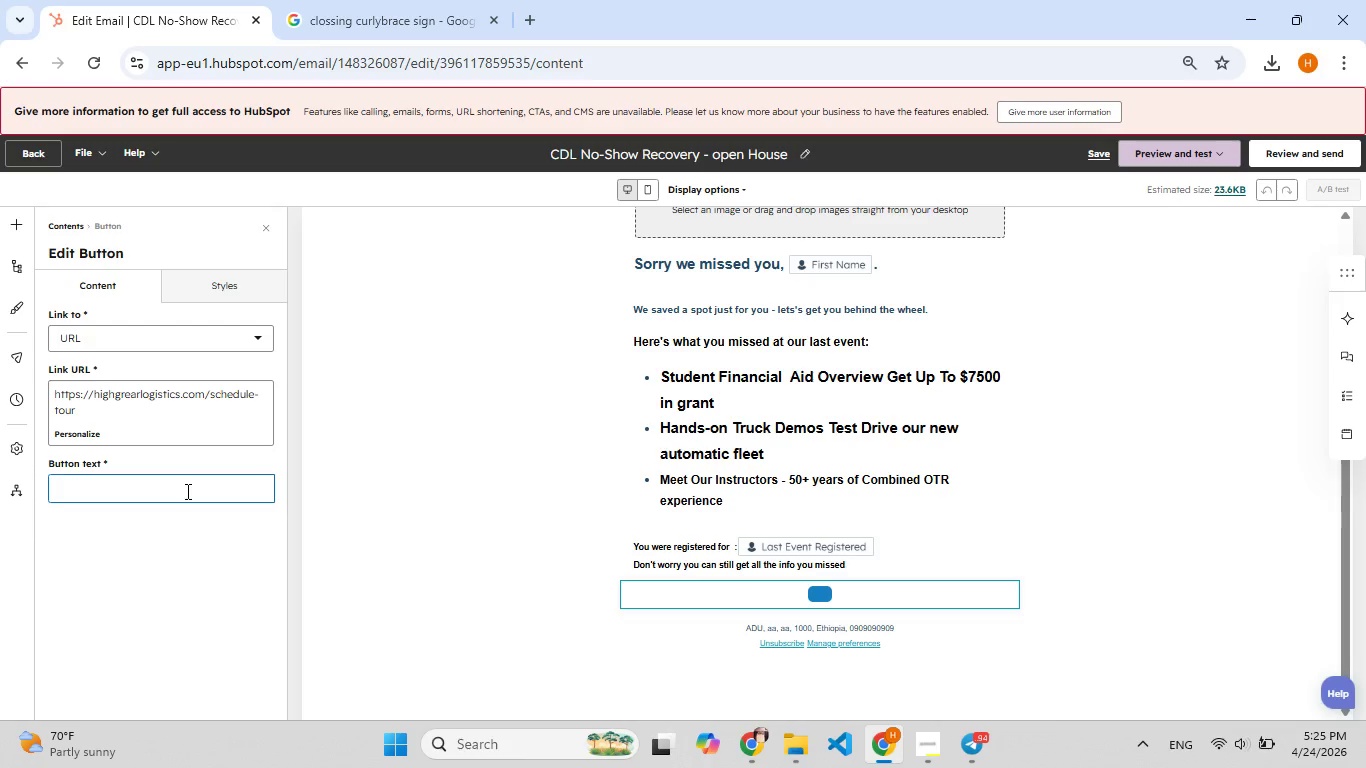 
type(Sc[F7]hedul)
 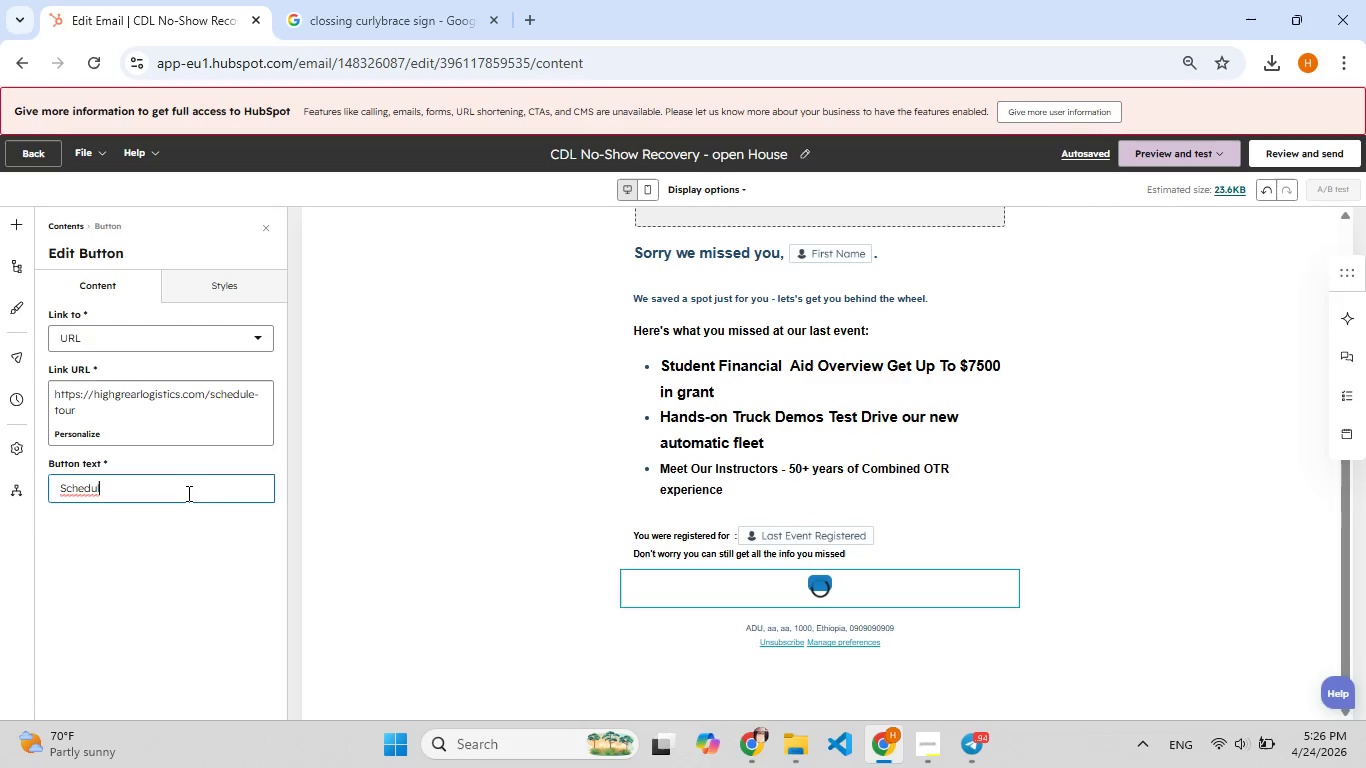 
wait(7.22)
 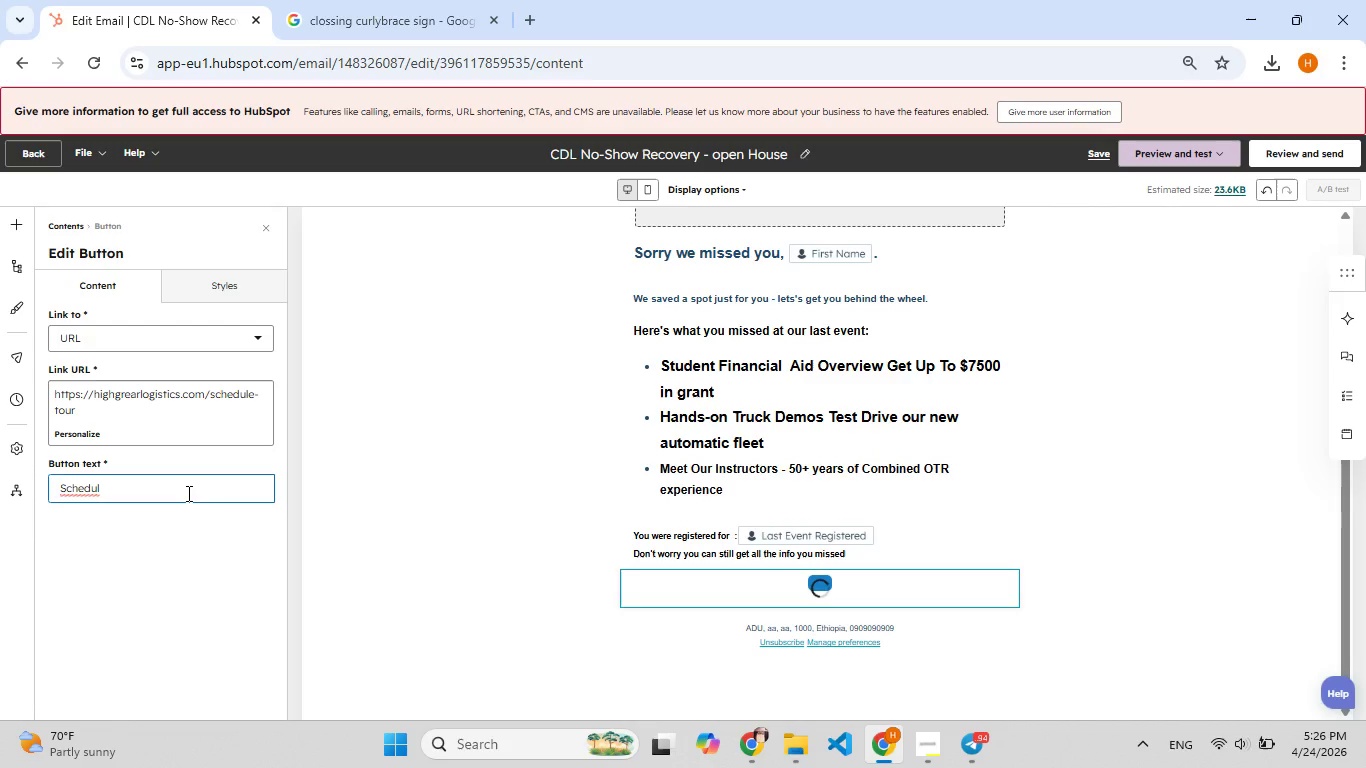 
type(e Your )
 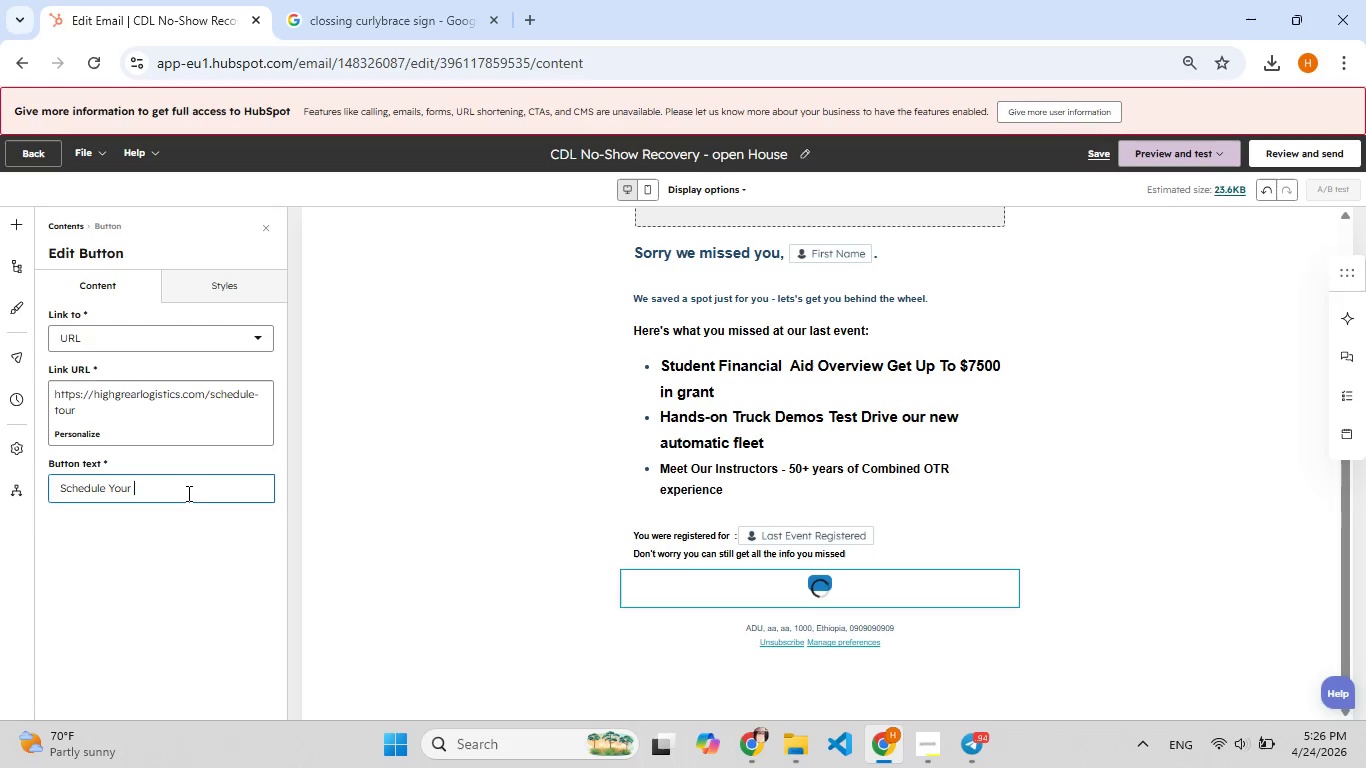 
type(Private Toure[F9])
key(Backspace)
type( -?[F10][F10][F9])
key(Backspace)
type(>)
 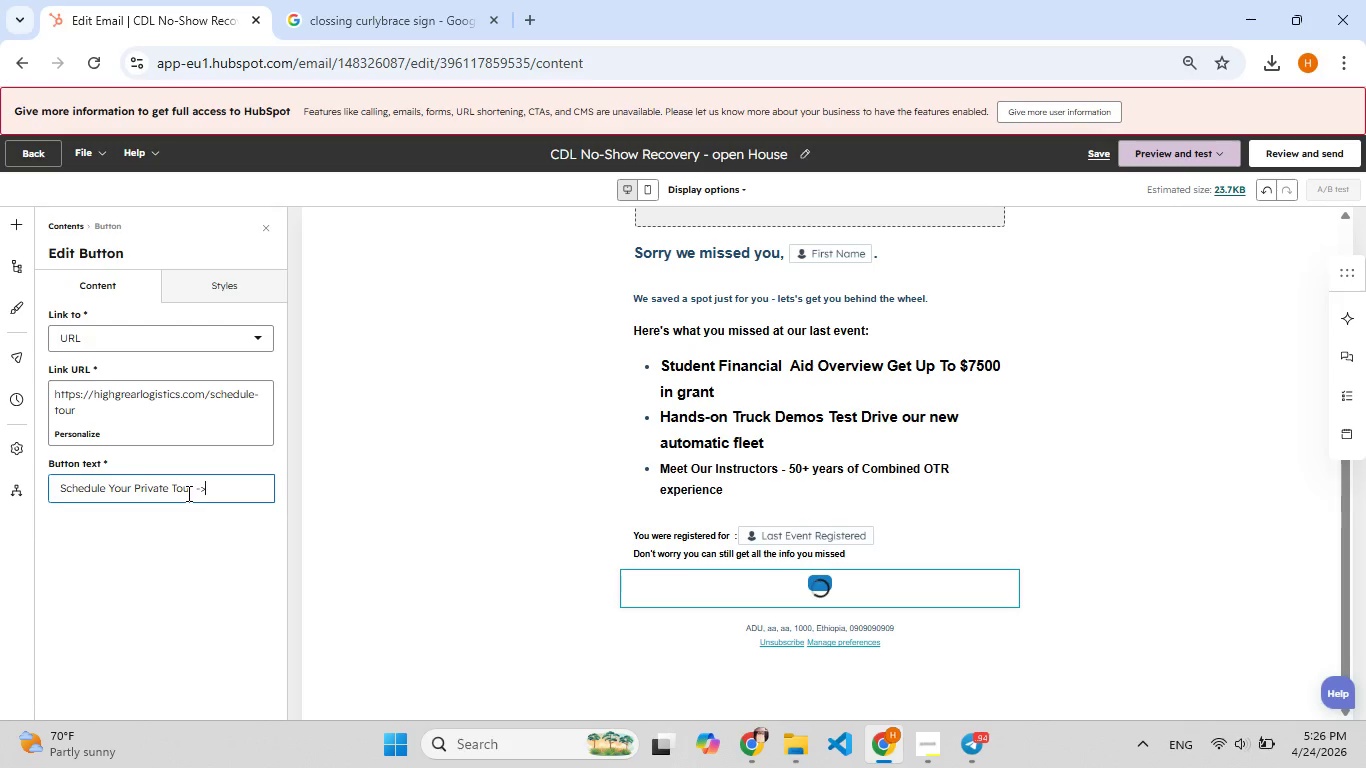 
wait(17.17)
 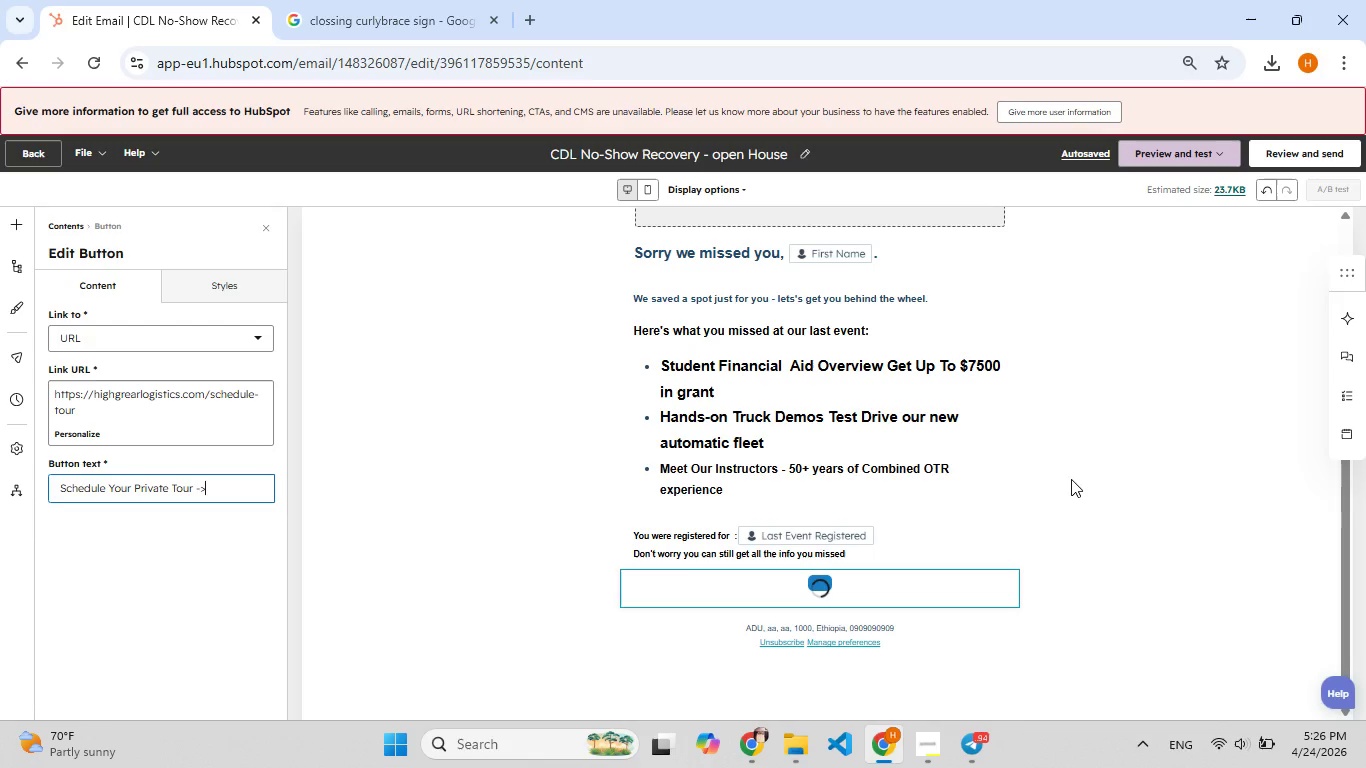 
left_click([234, 280])
 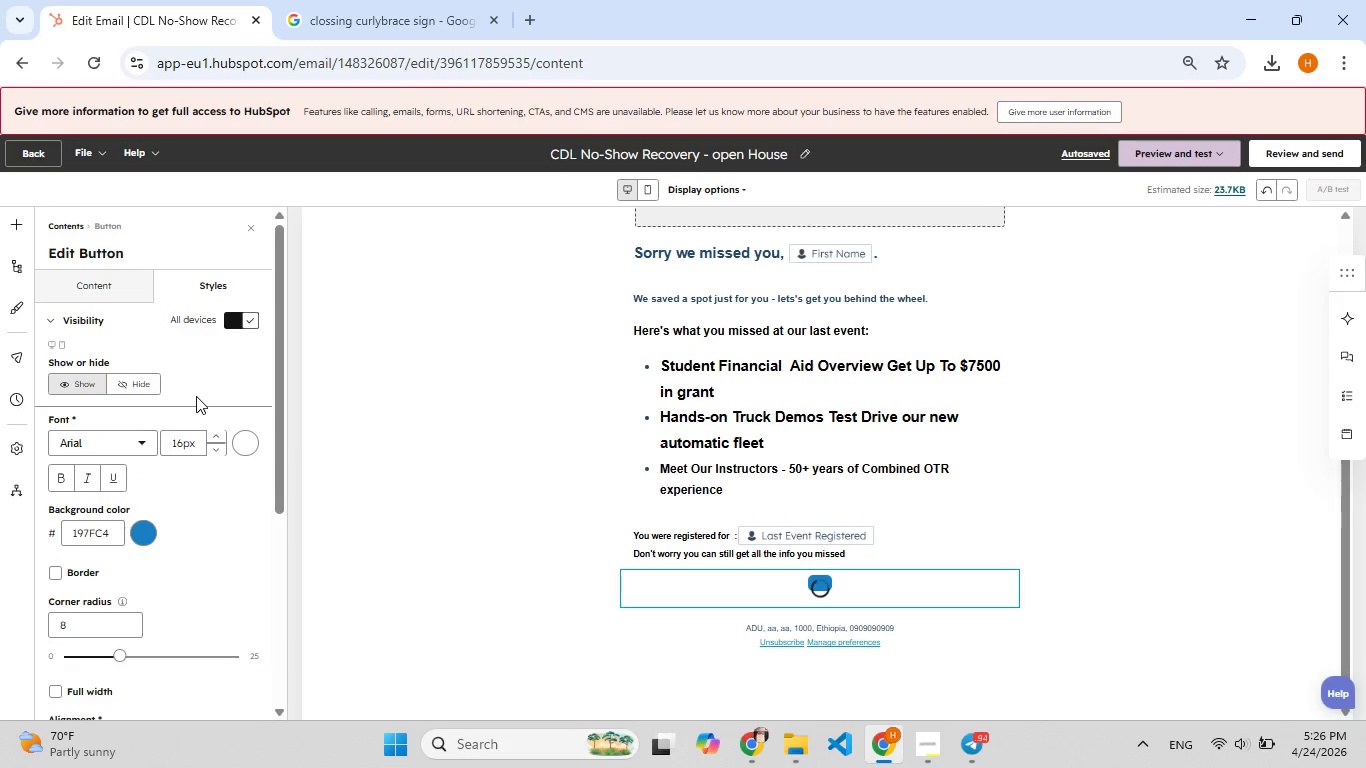 
scroll: coordinate [196, 541], scroll_direction: down, amount: 4.0
 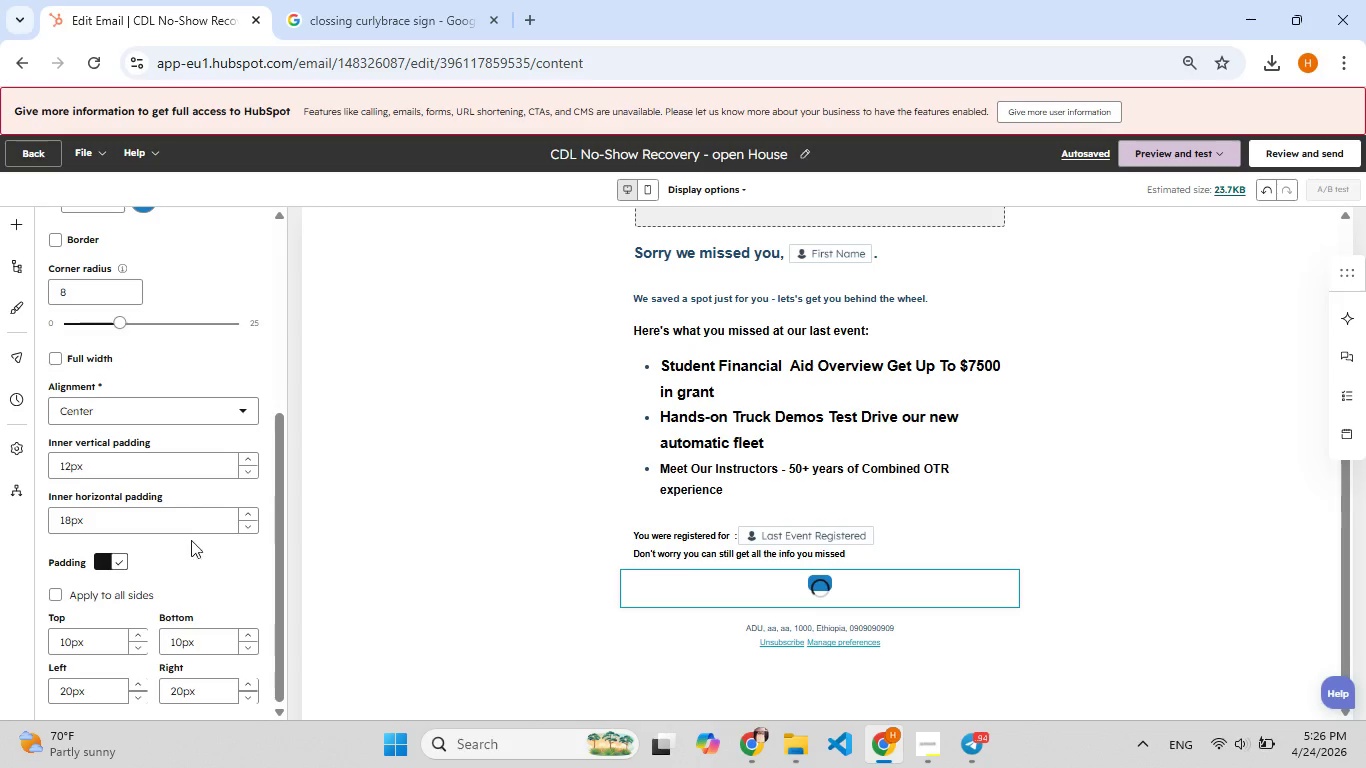 
wait(7.42)
 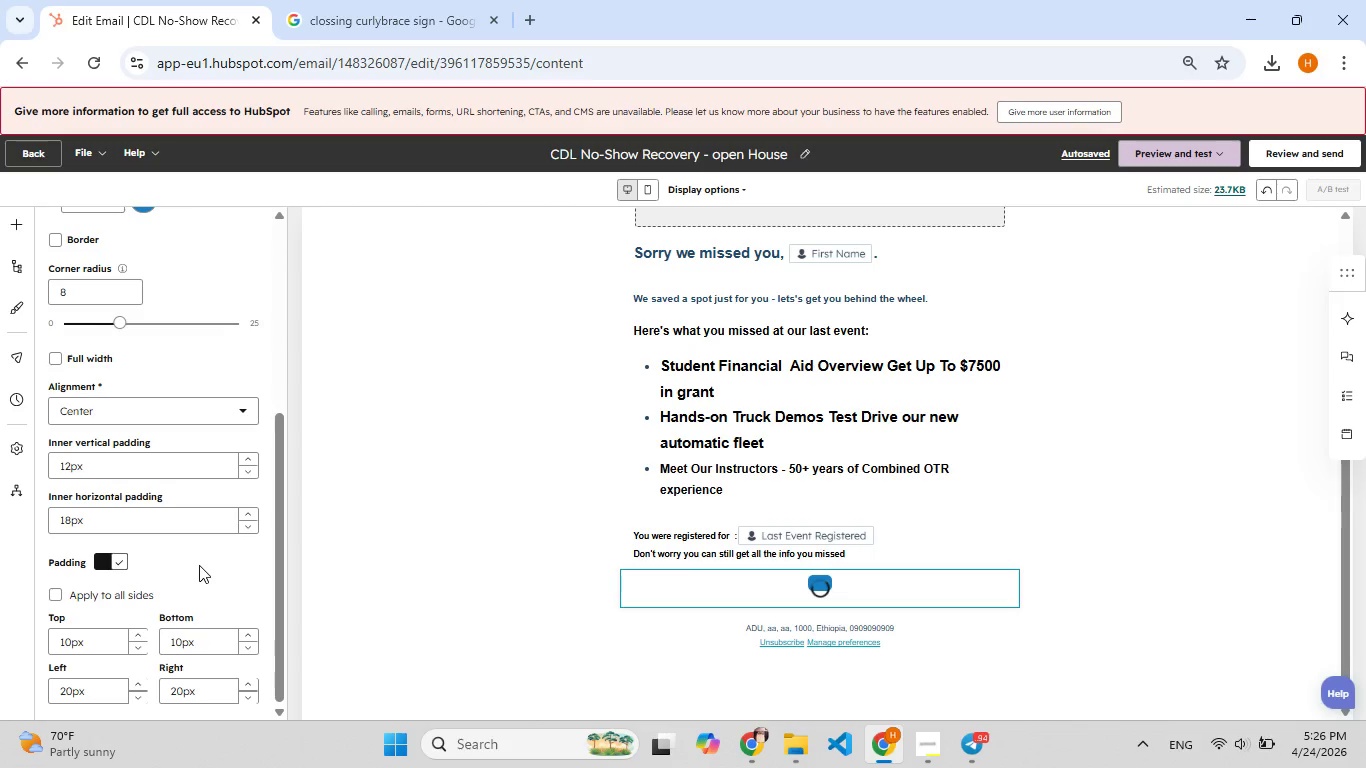 
scroll: coordinate [82, 580], scroll_direction: up, amount: 4.0
 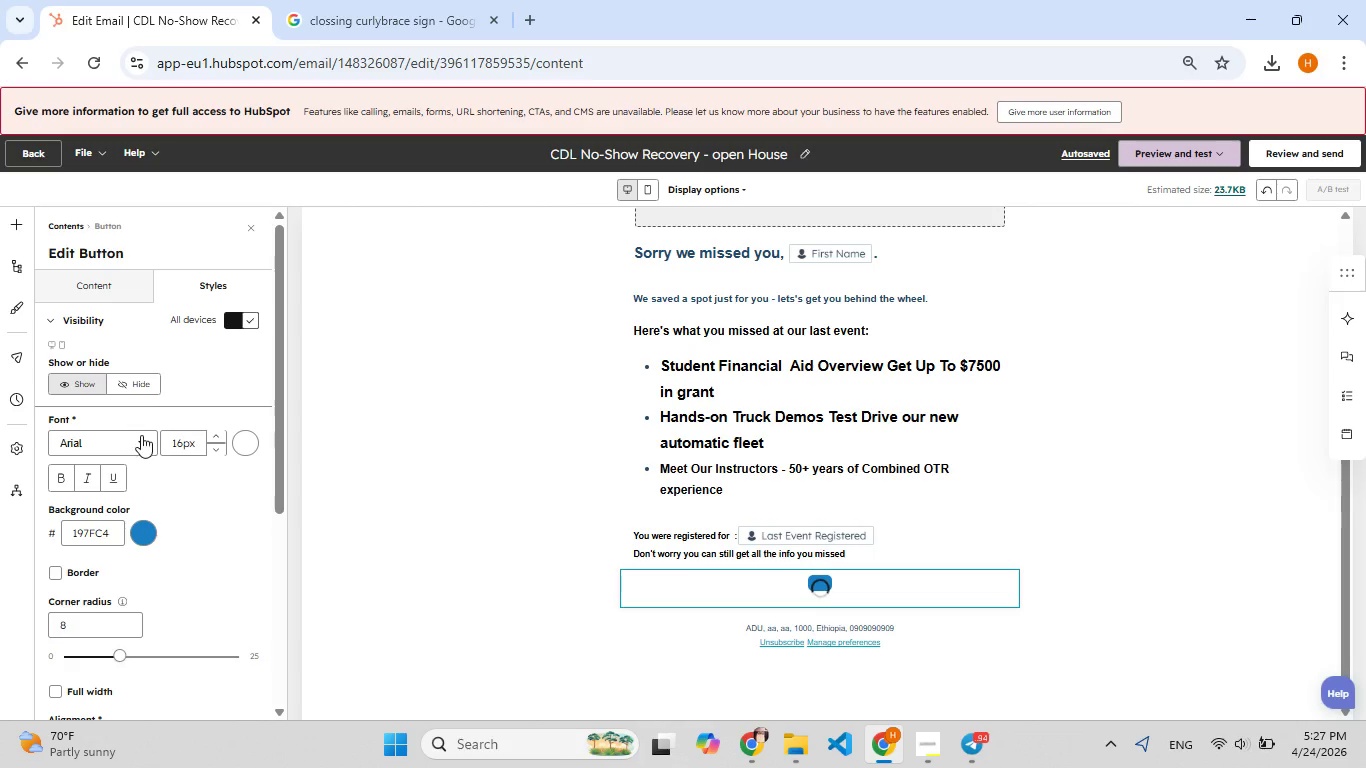 
scroll: coordinate [175, 409], scroll_direction: down, amount: 11.0
 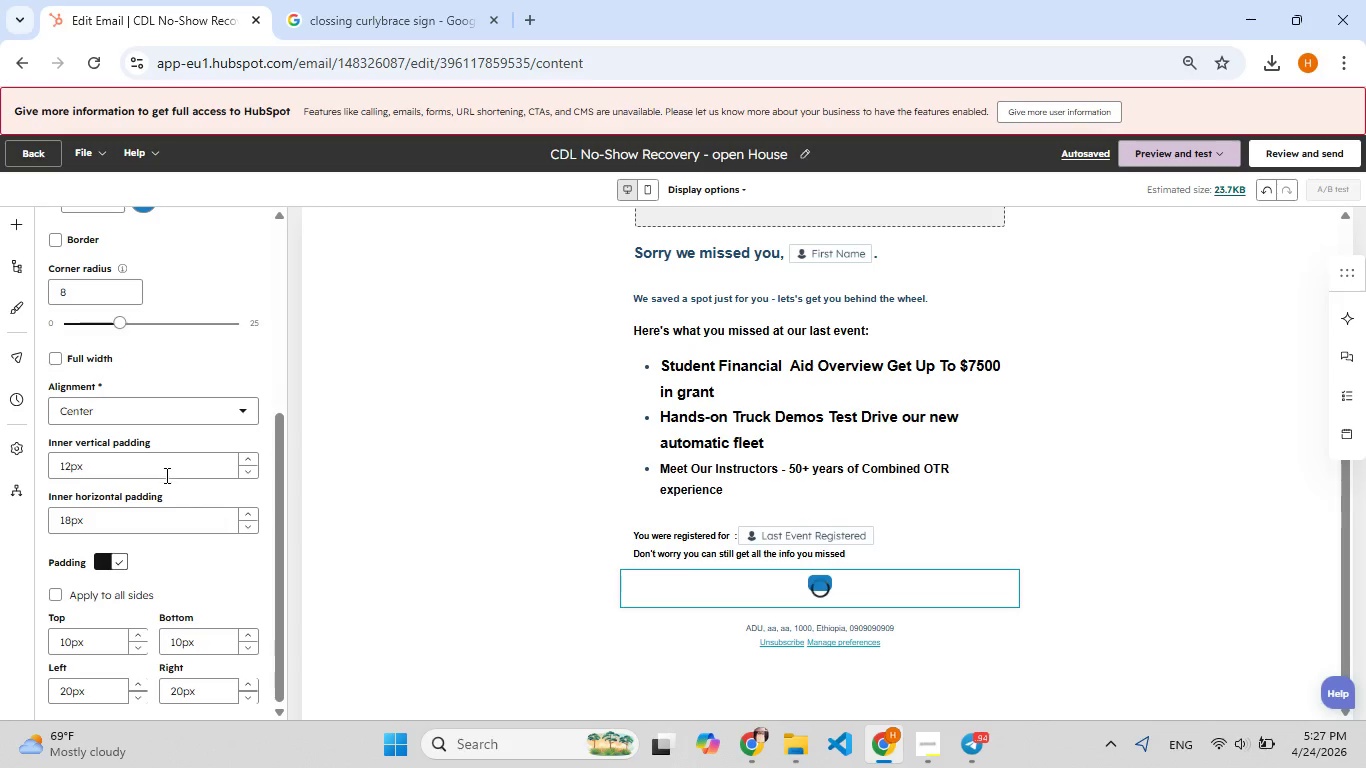 
scroll: coordinate [165, 475], scroll_direction: up, amount: 2.0
 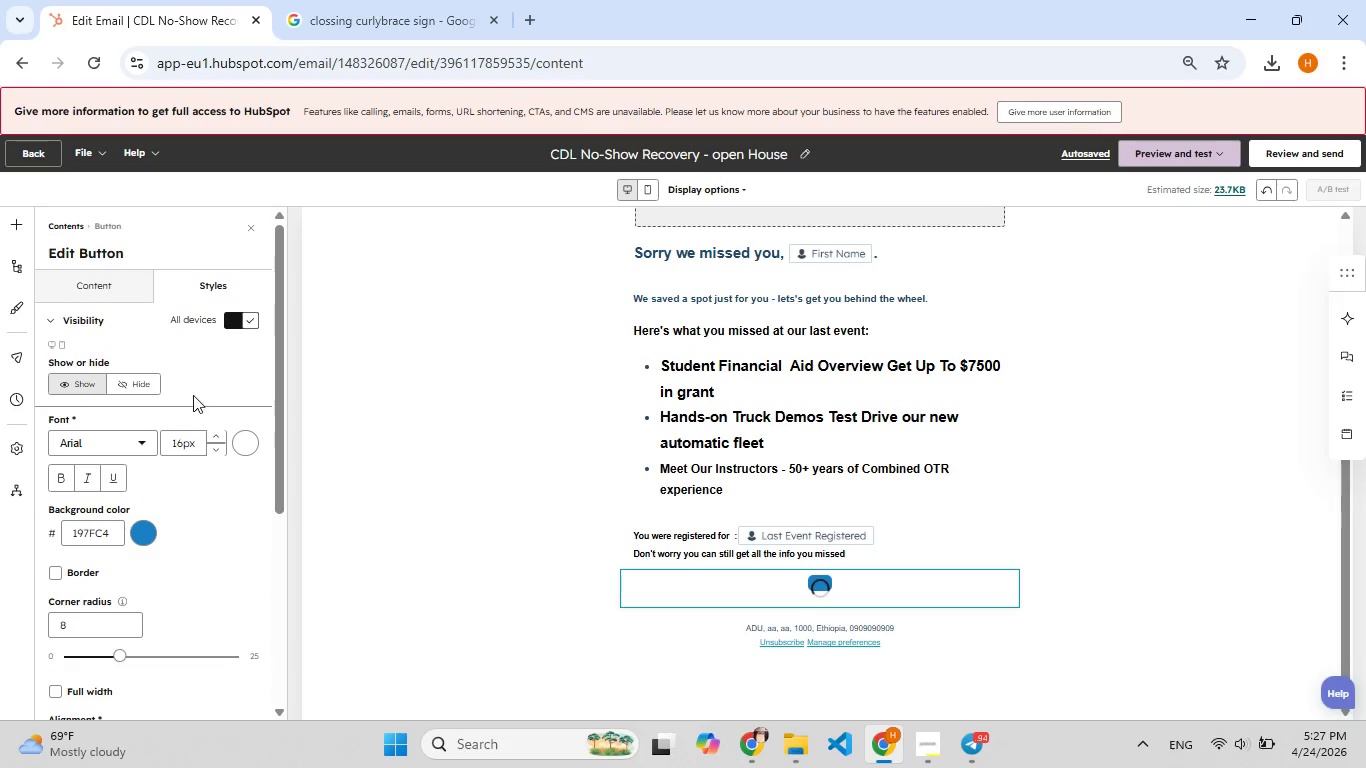 
left_click([239, 317])
 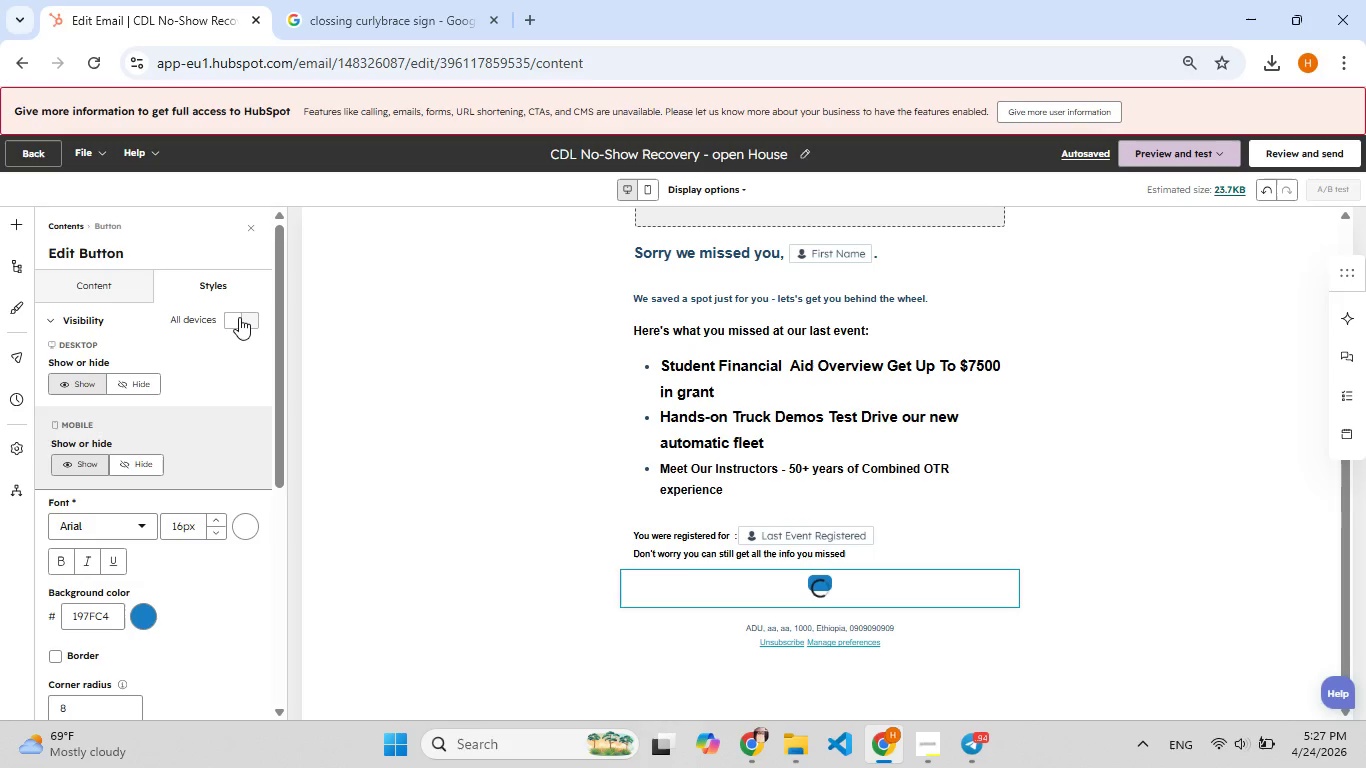 
left_click([239, 317])
 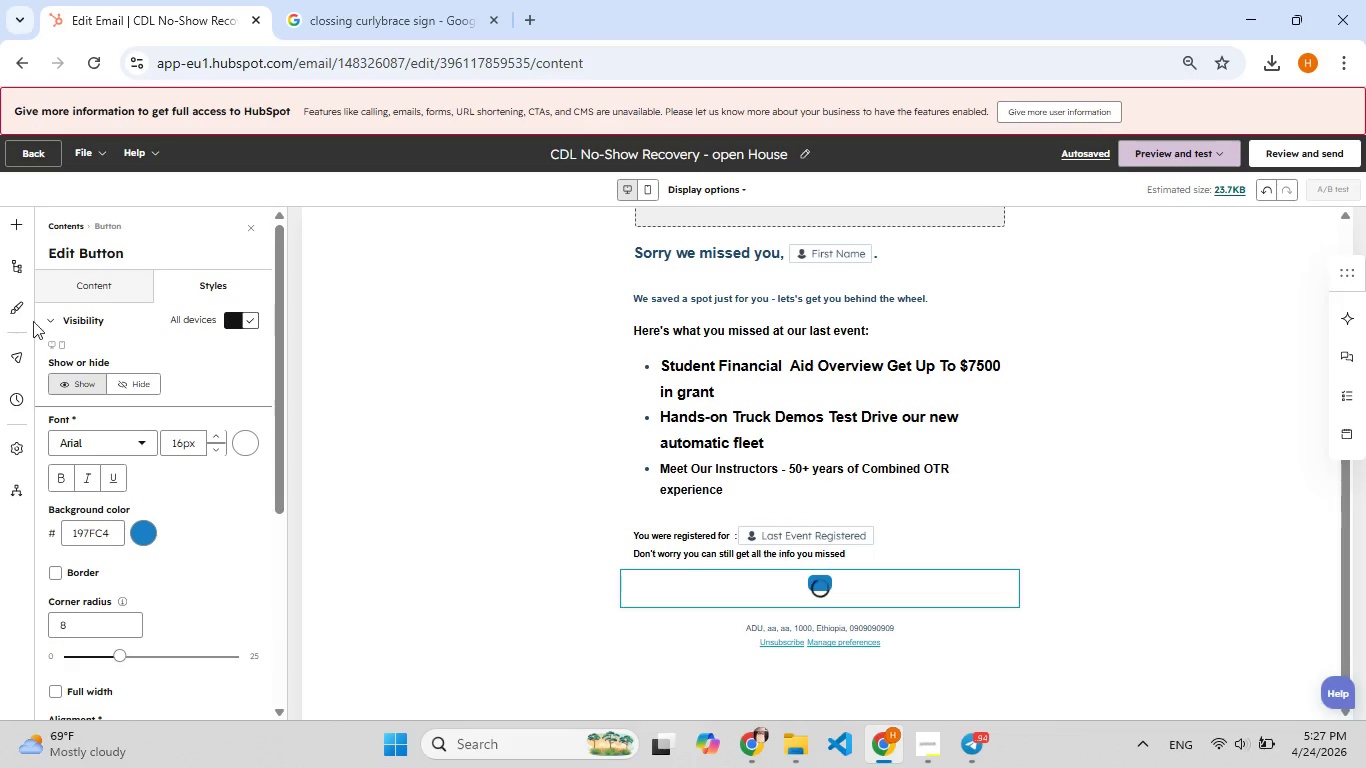 
left_click([58, 321])
 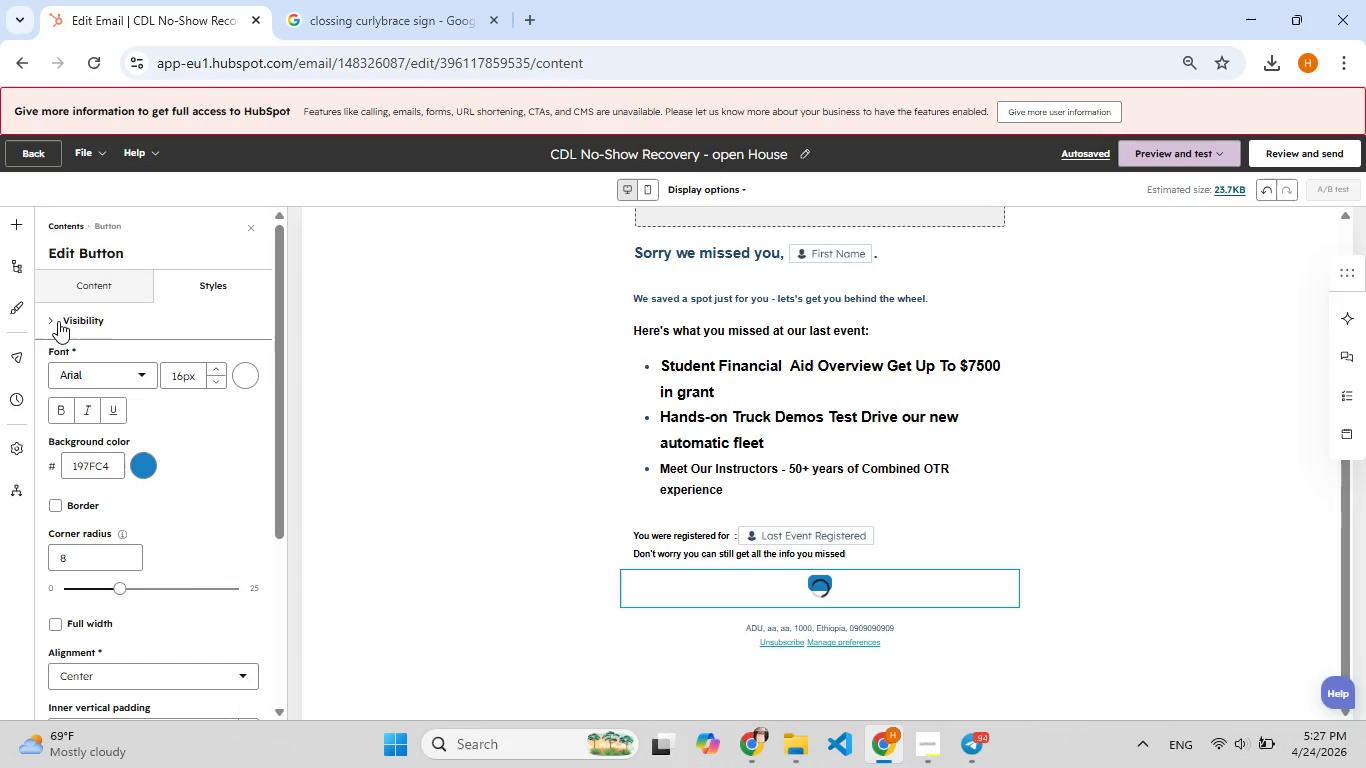 
left_click([58, 321])
 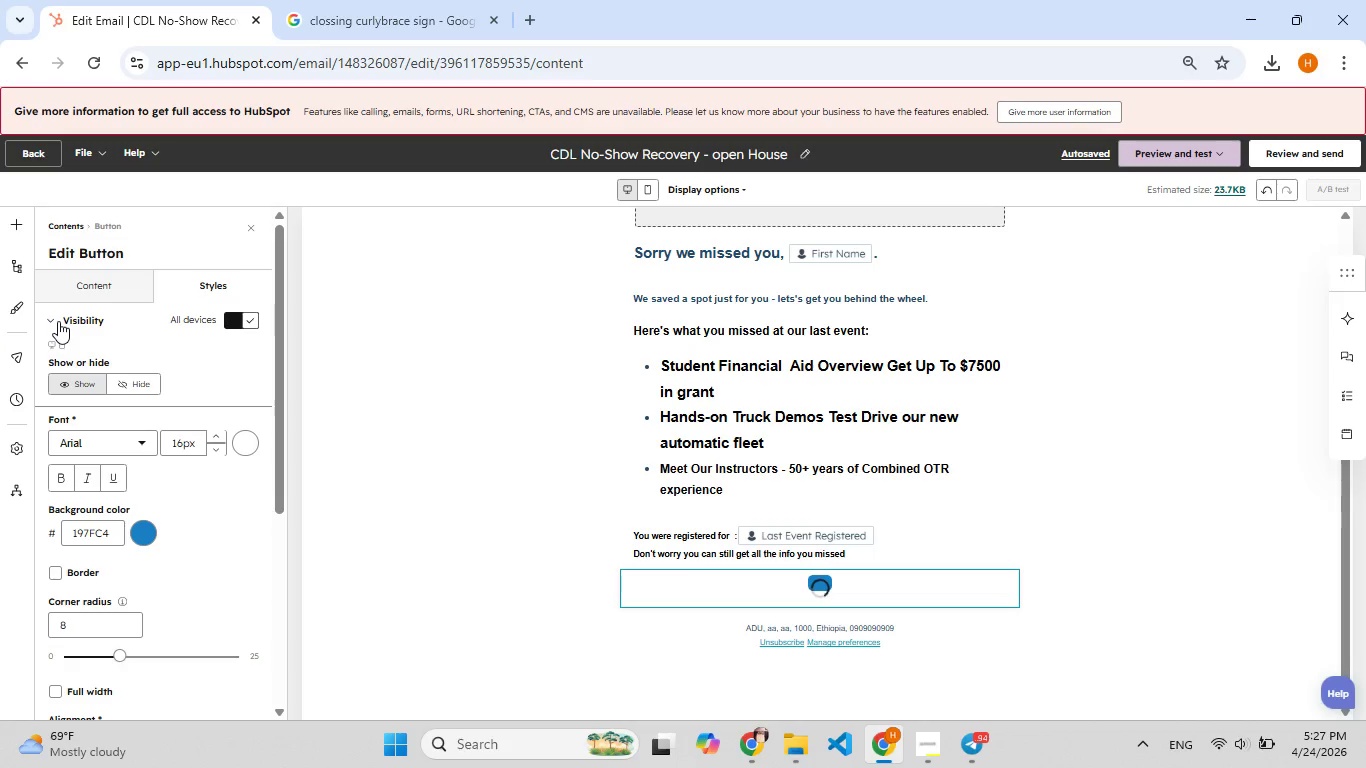 
left_click([58, 321])
 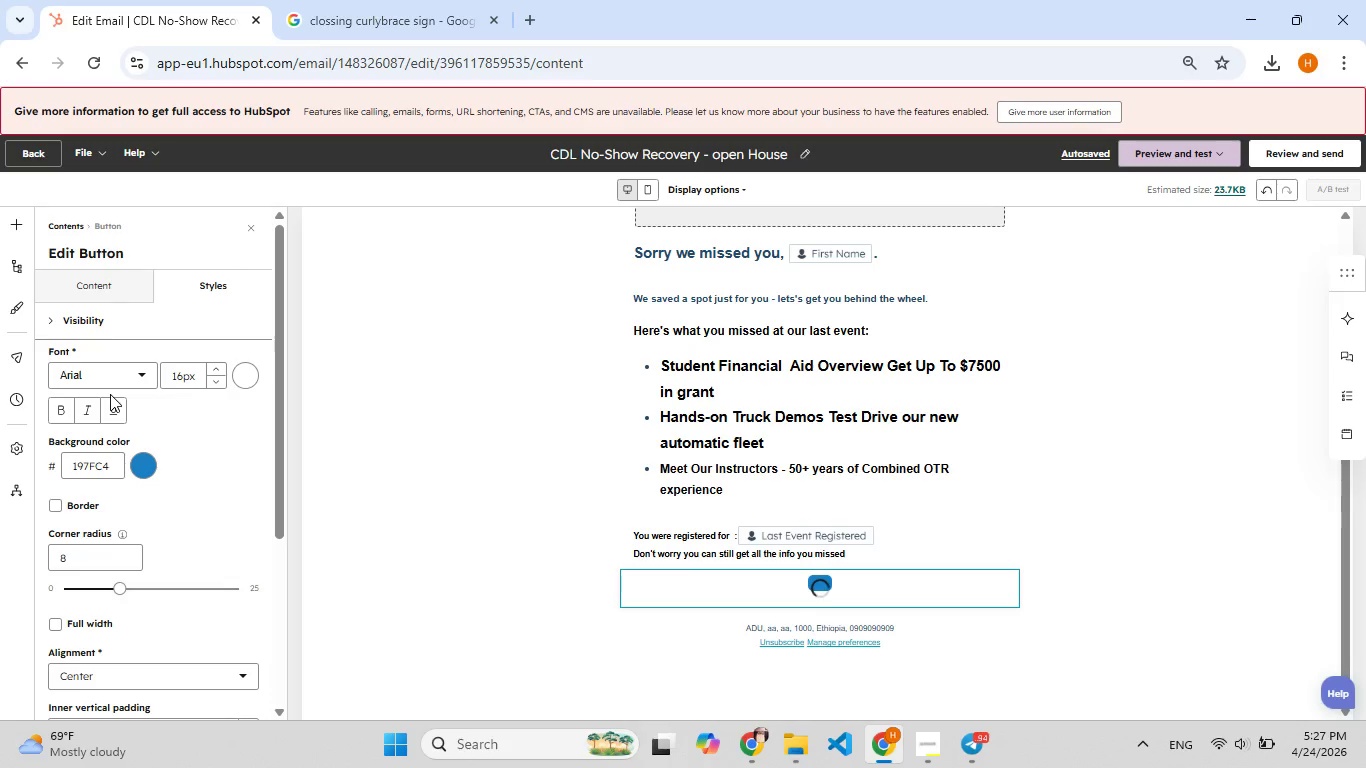 
scroll: coordinate [110, 394], scroll_direction: down, amount: 1.0
 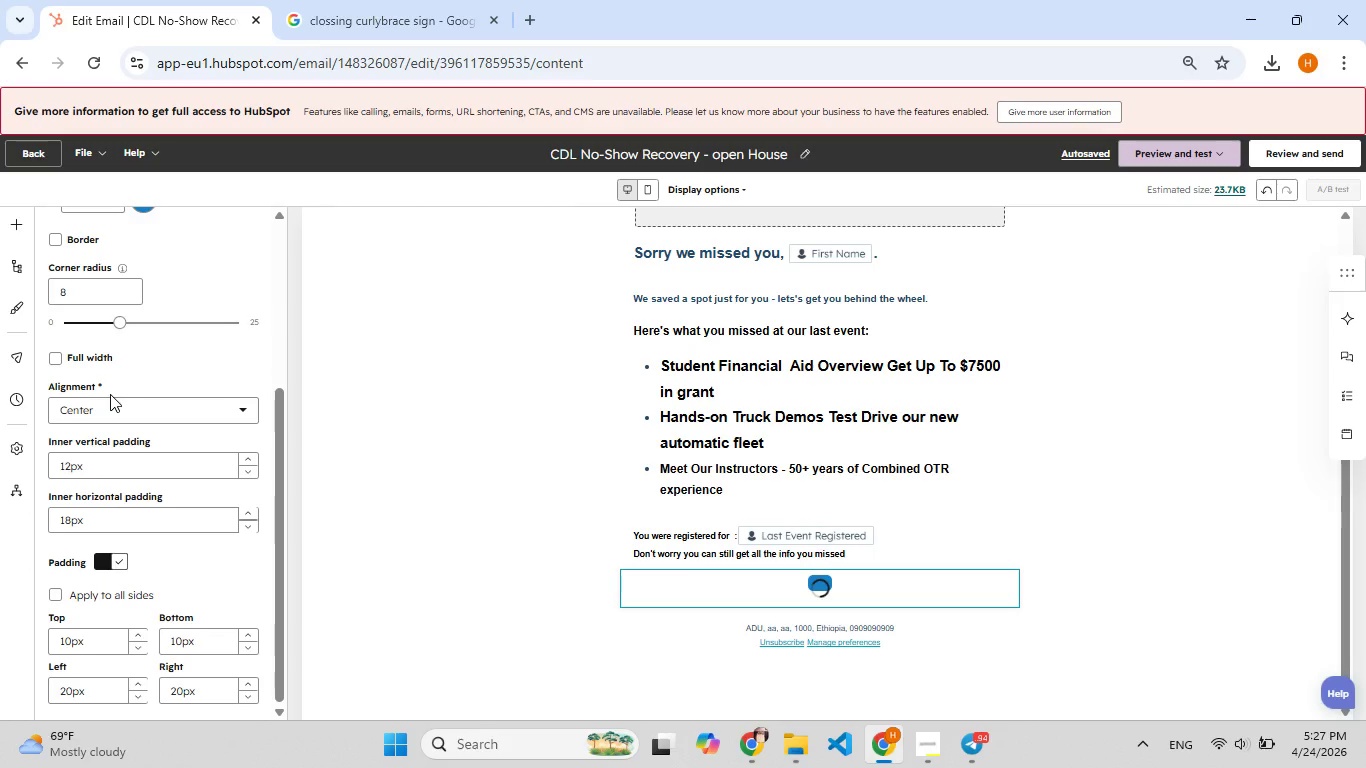 
left_click([70, 359])
 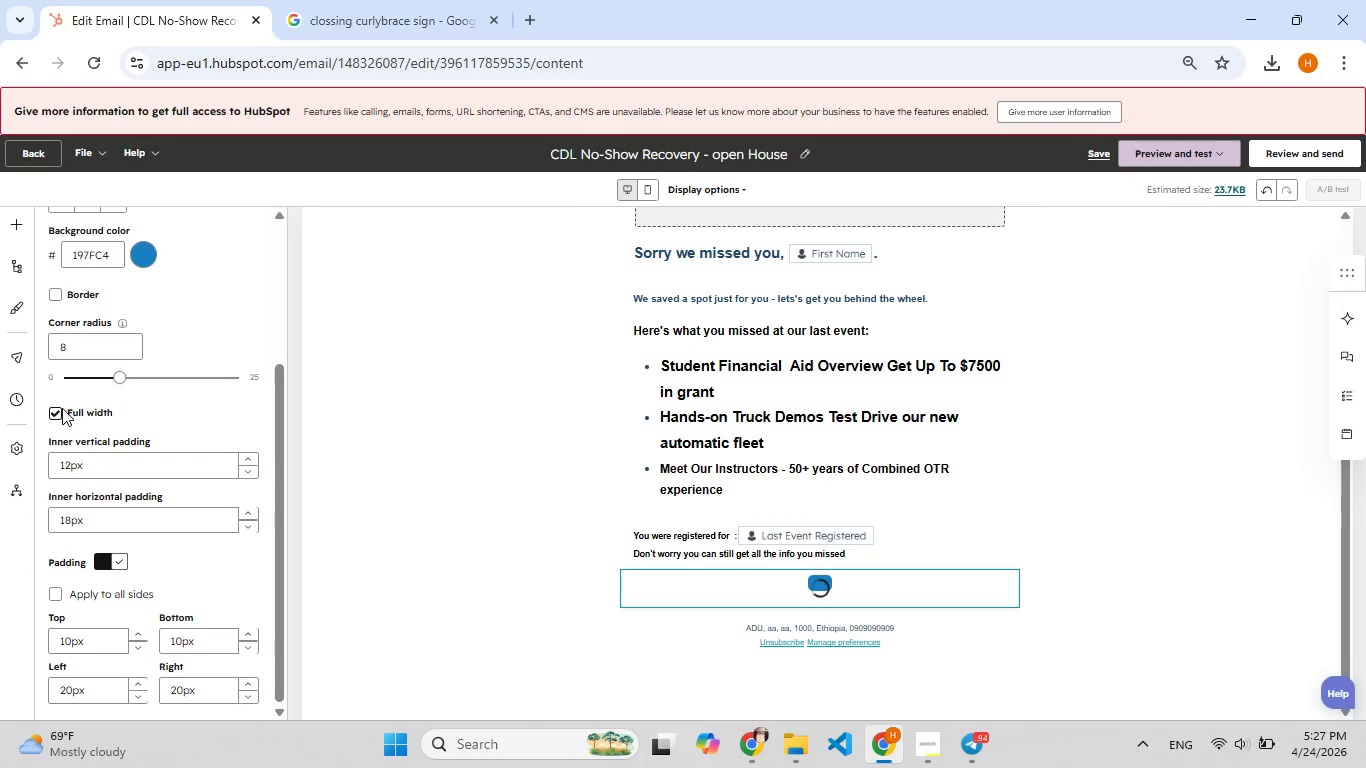 
left_click([56, 410])
 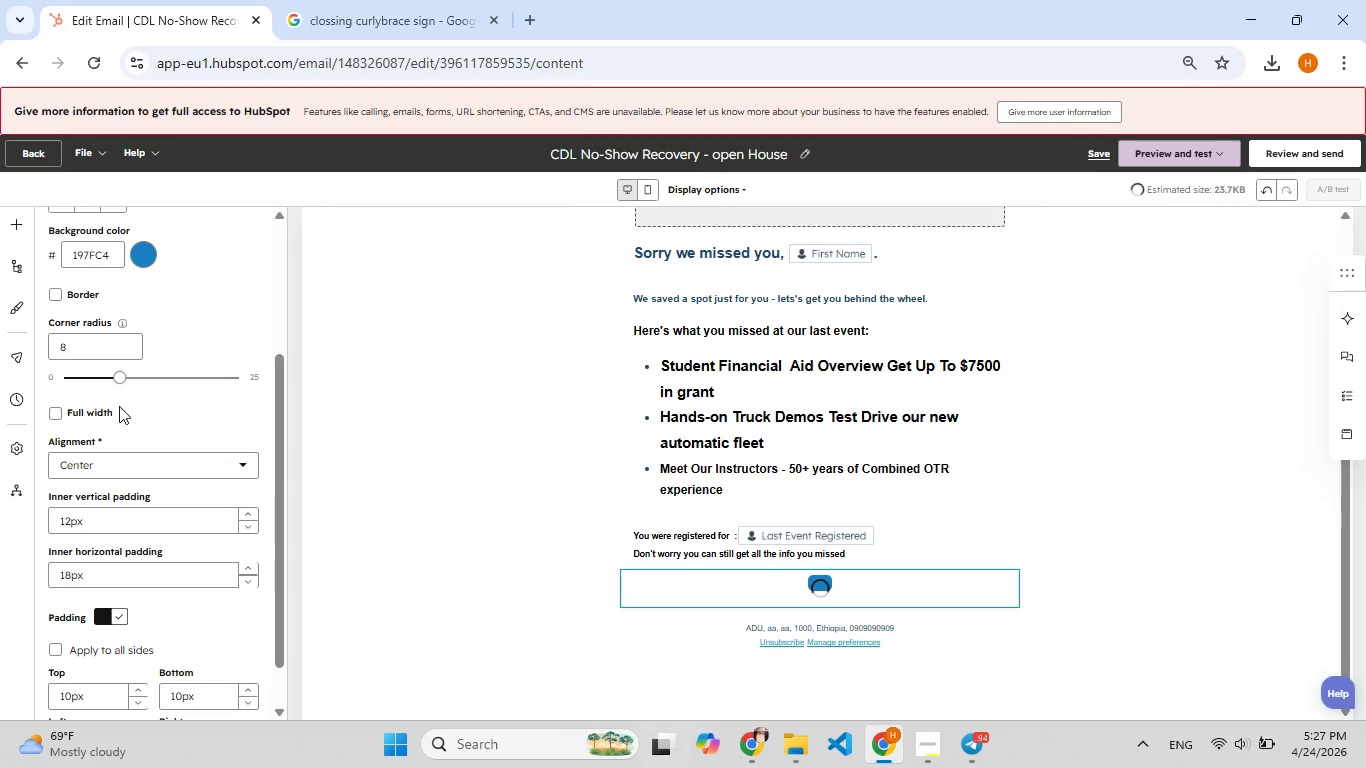 
scroll: coordinate [119, 406], scroll_direction: down, amount: 1.0
 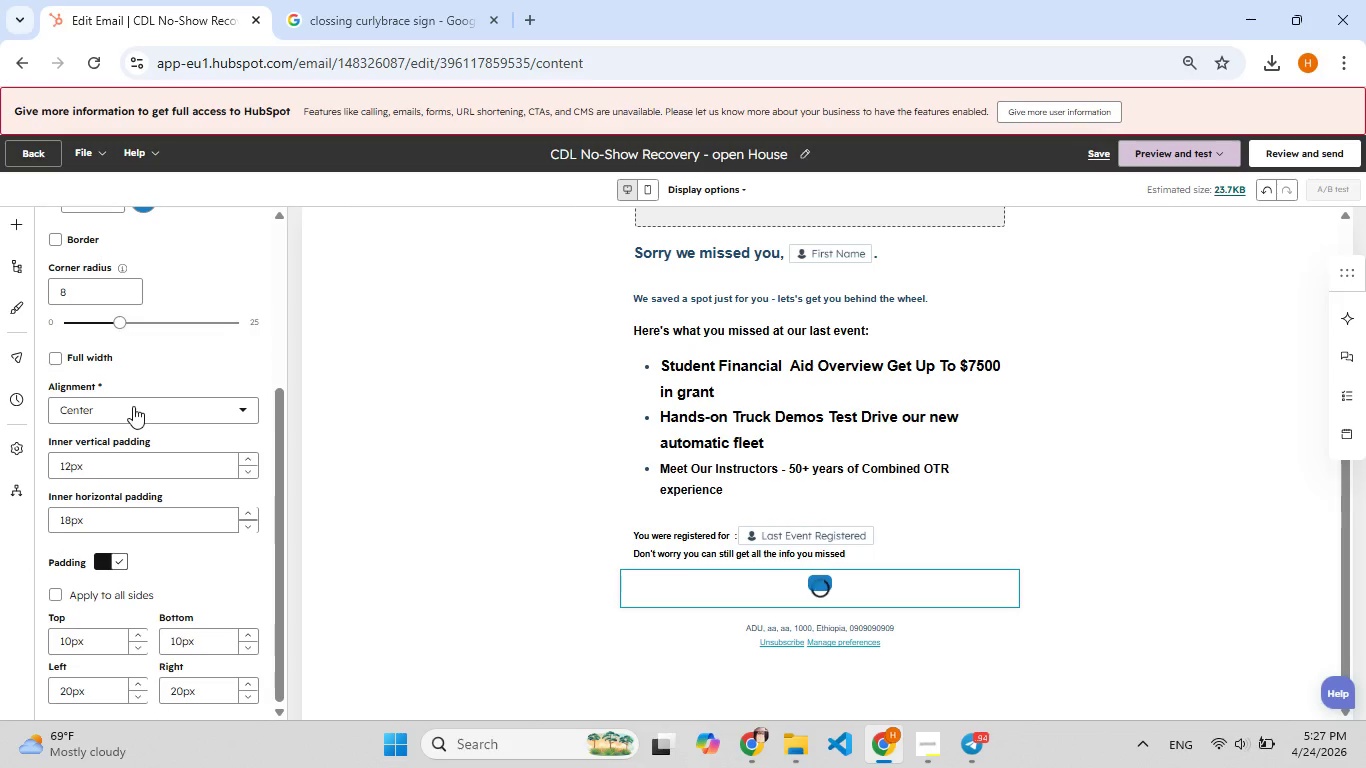 
left_click([133, 406])
 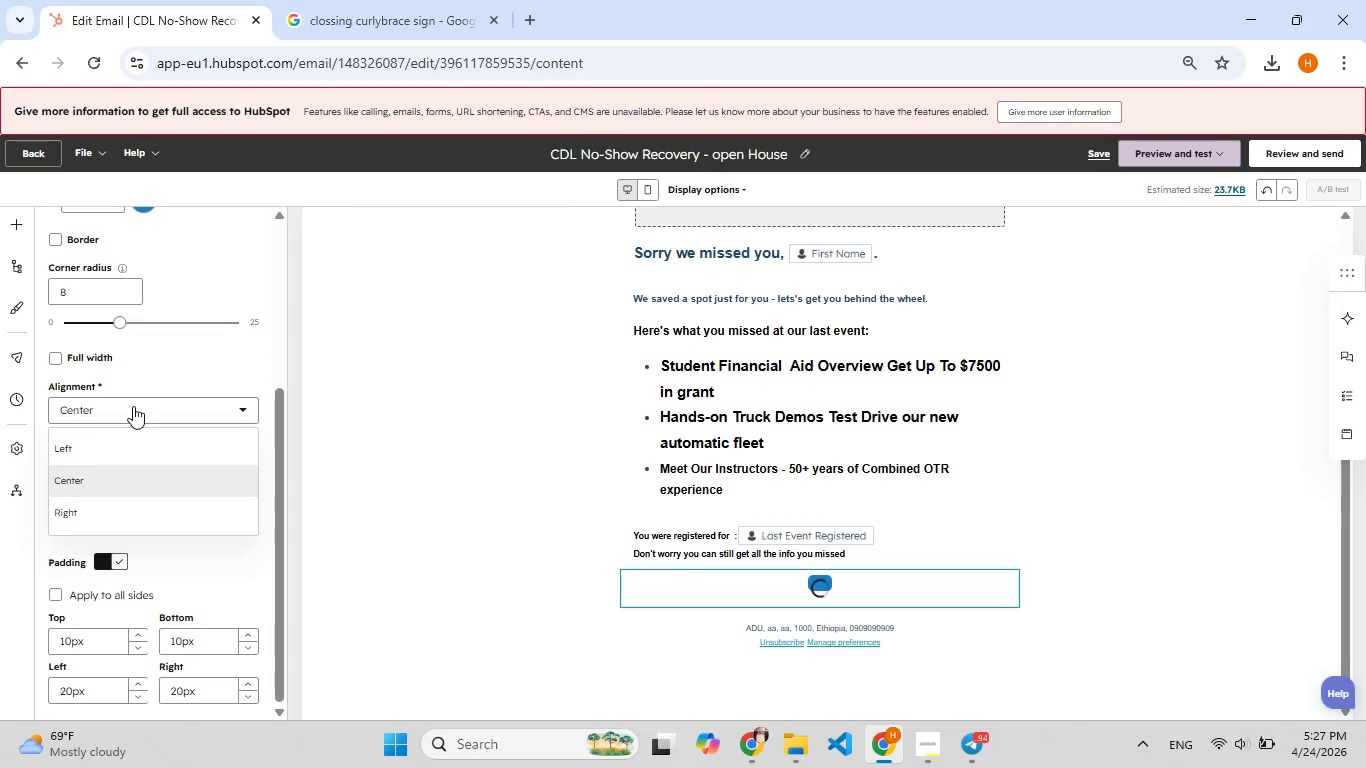 
left_click([133, 406])
 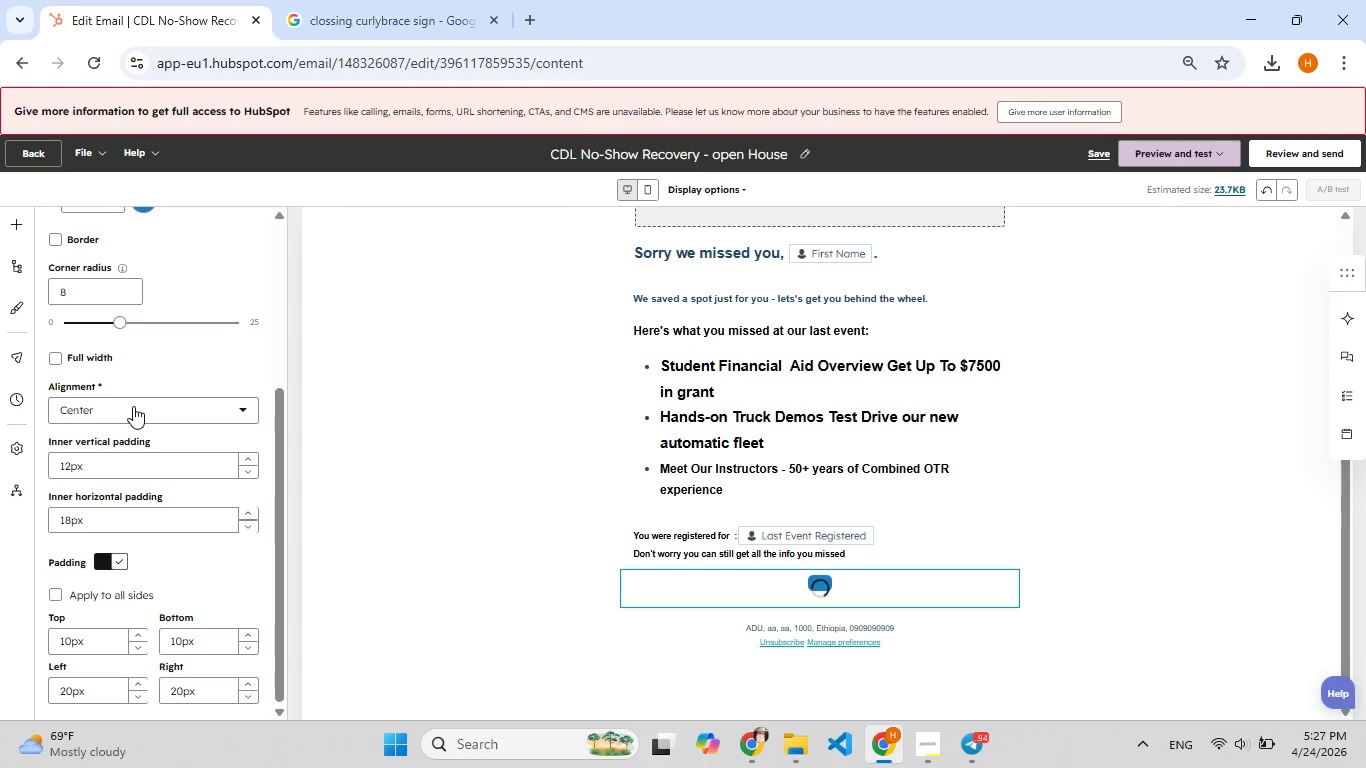 
scroll: coordinate [133, 406], scroll_direction: down, amount: 2.0
 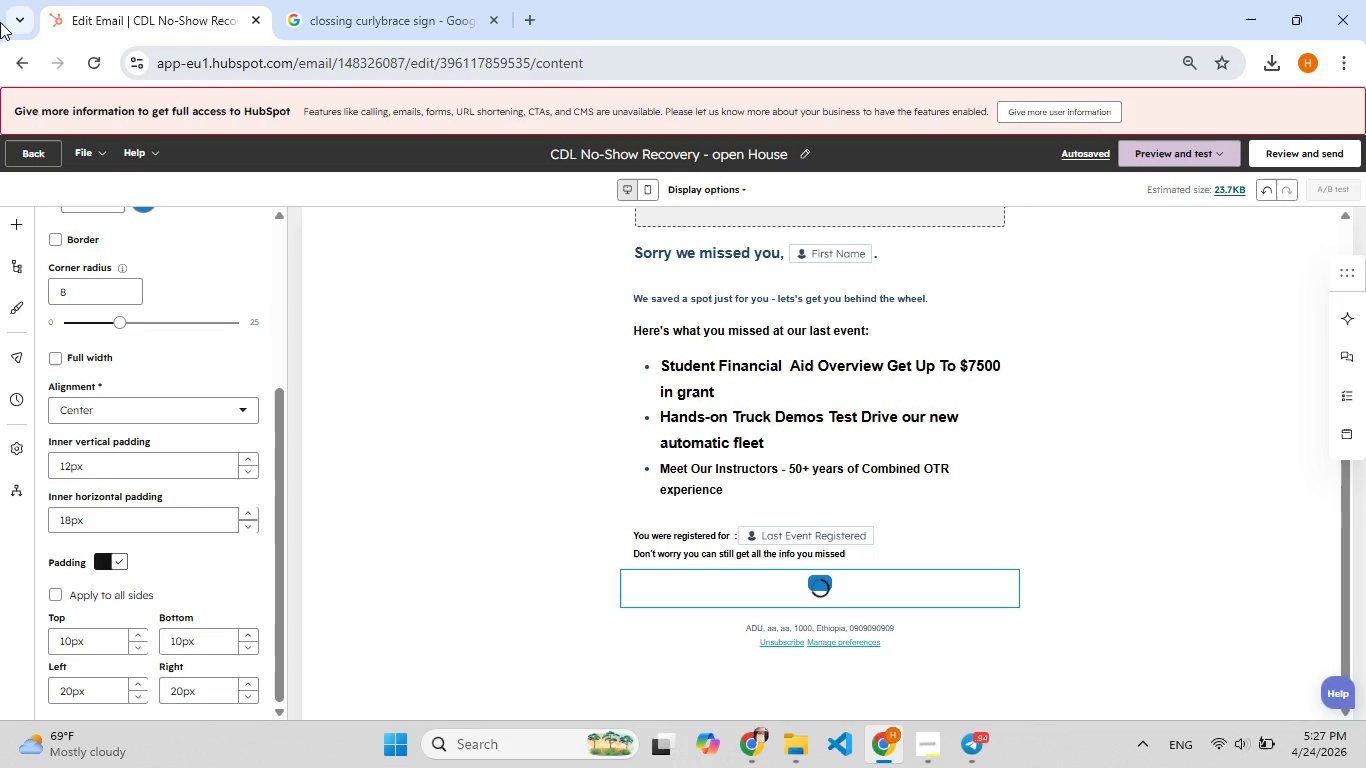 
scroll: coordinate [221, 385], scroll_direction: up, amount: 6.0
 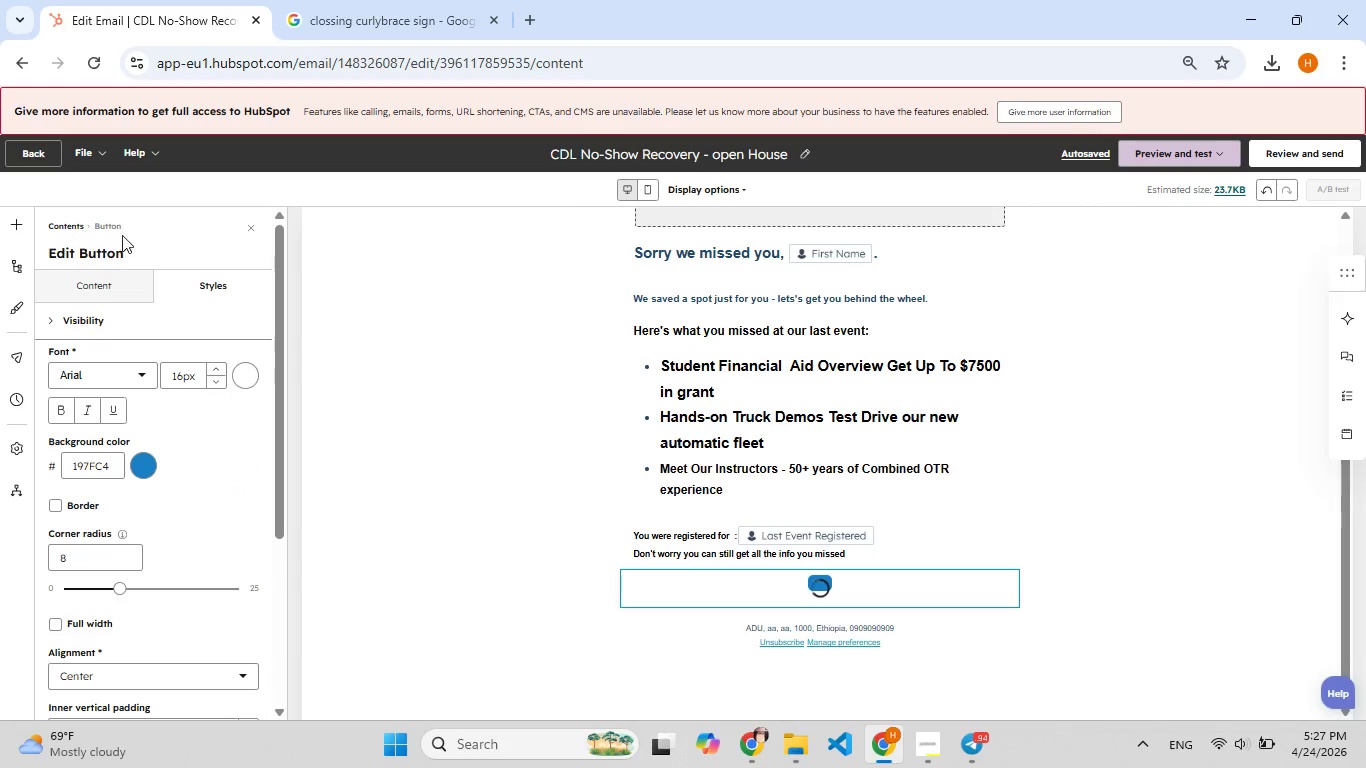 
left_click([123, 287])
 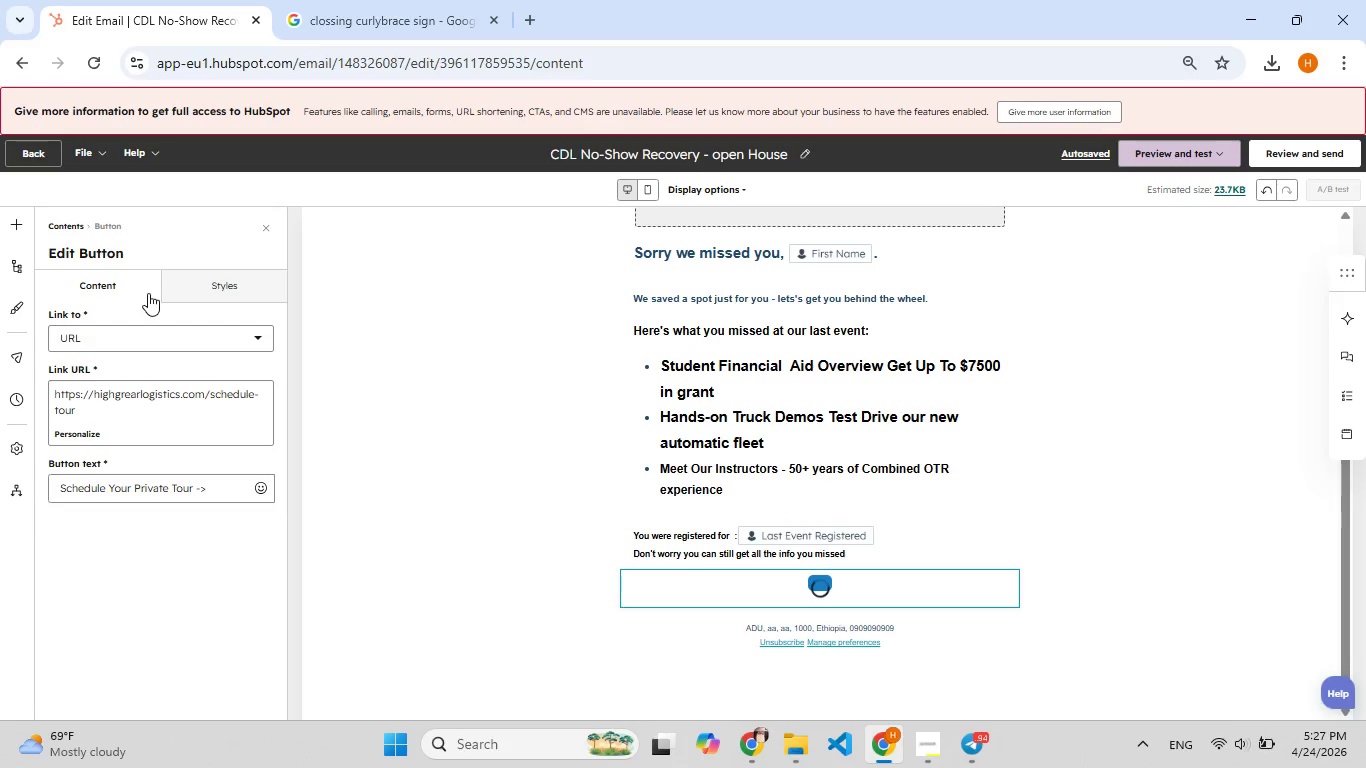 
wait(8.84)
 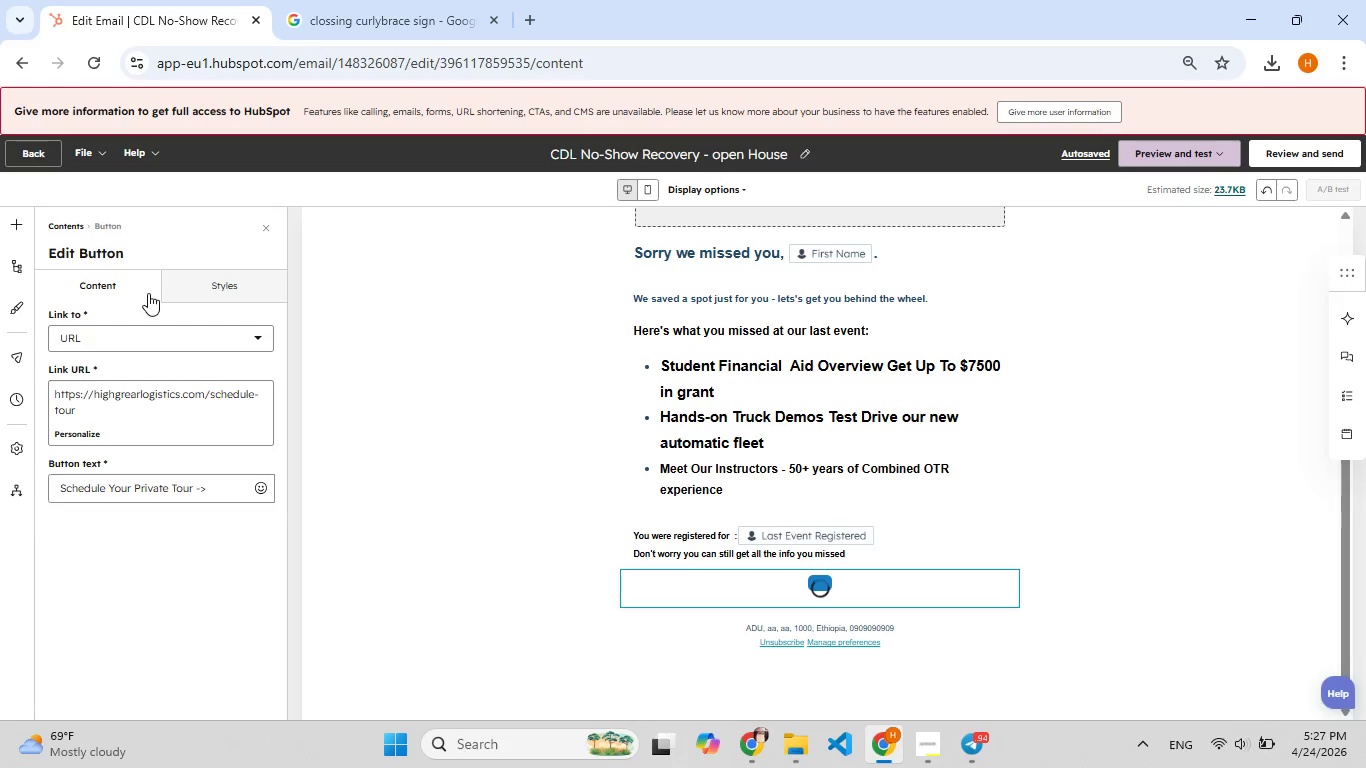 
left_click([17, 223])
 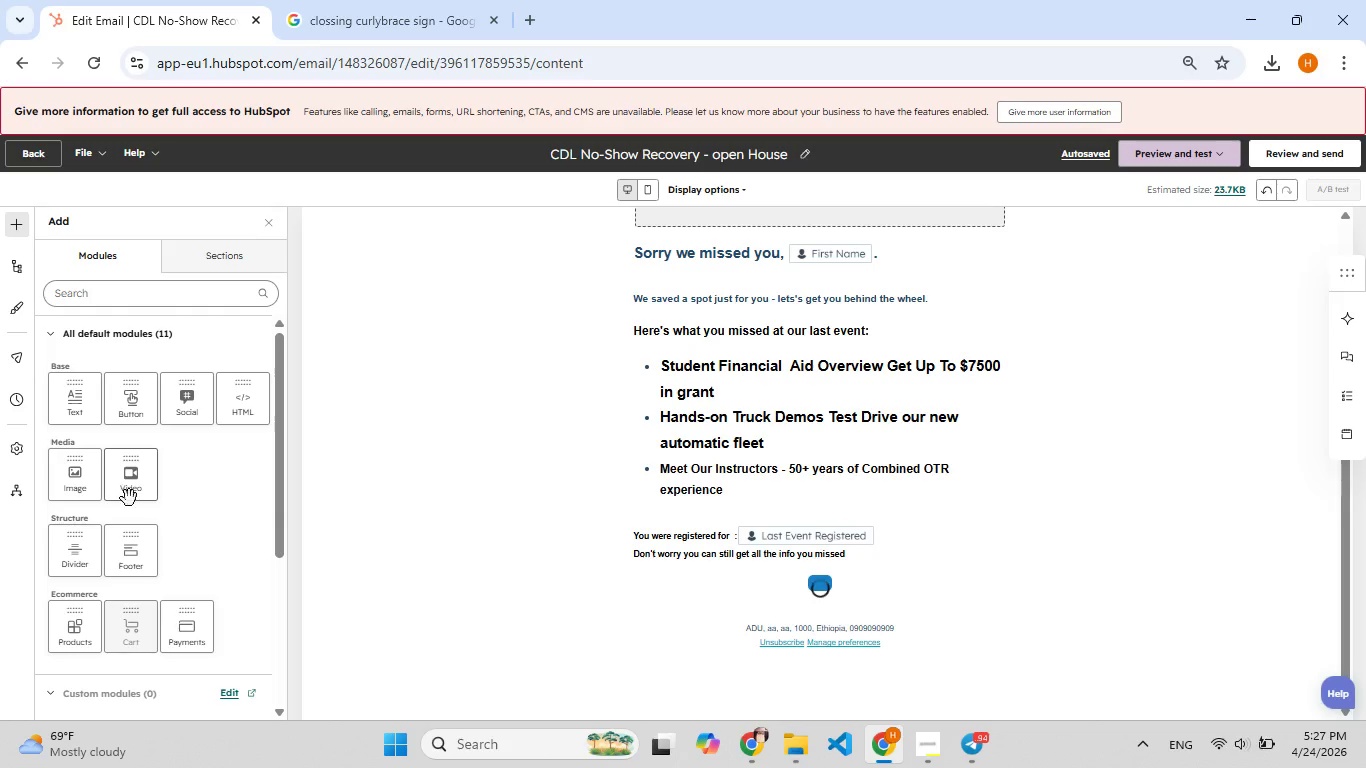 
wait(6.47)
 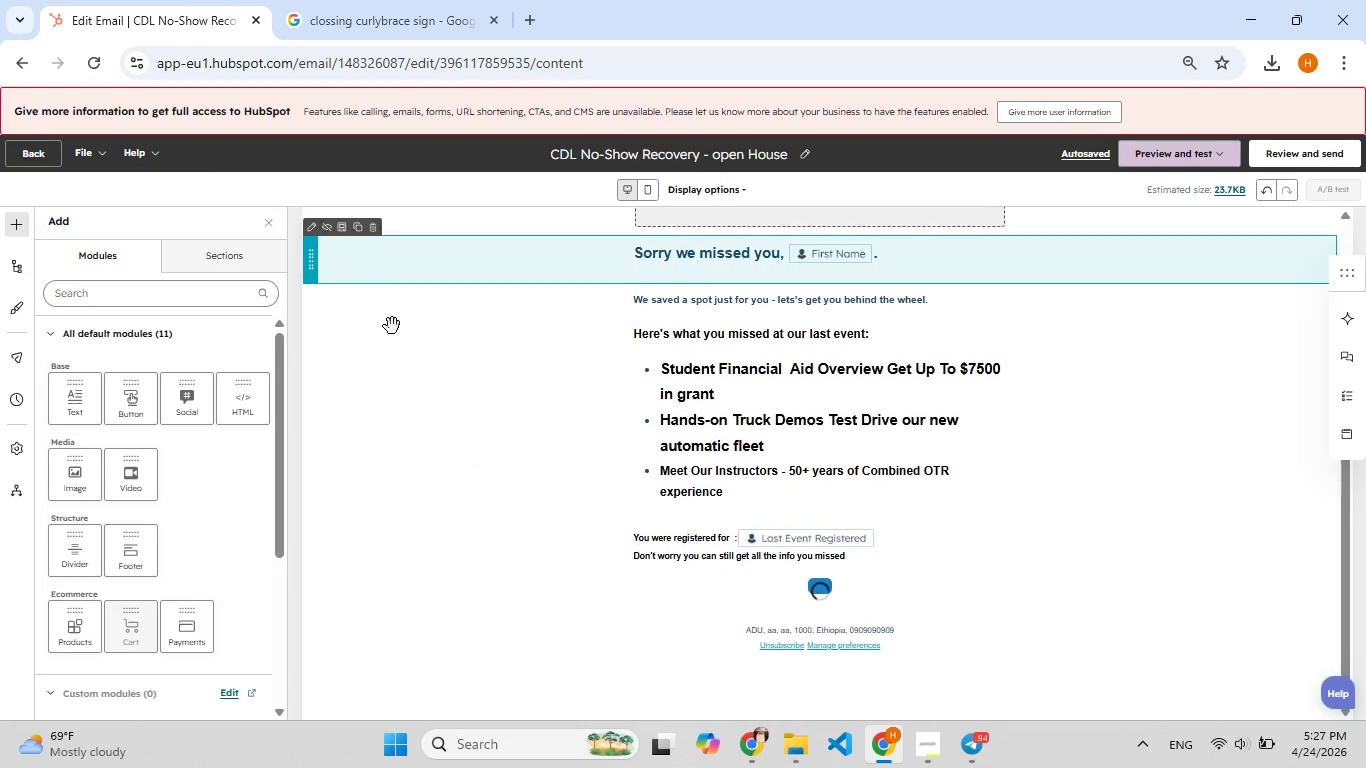 
left_click_drag(start_coordinate=[128, 404], to_coordinate=[472, 599])
 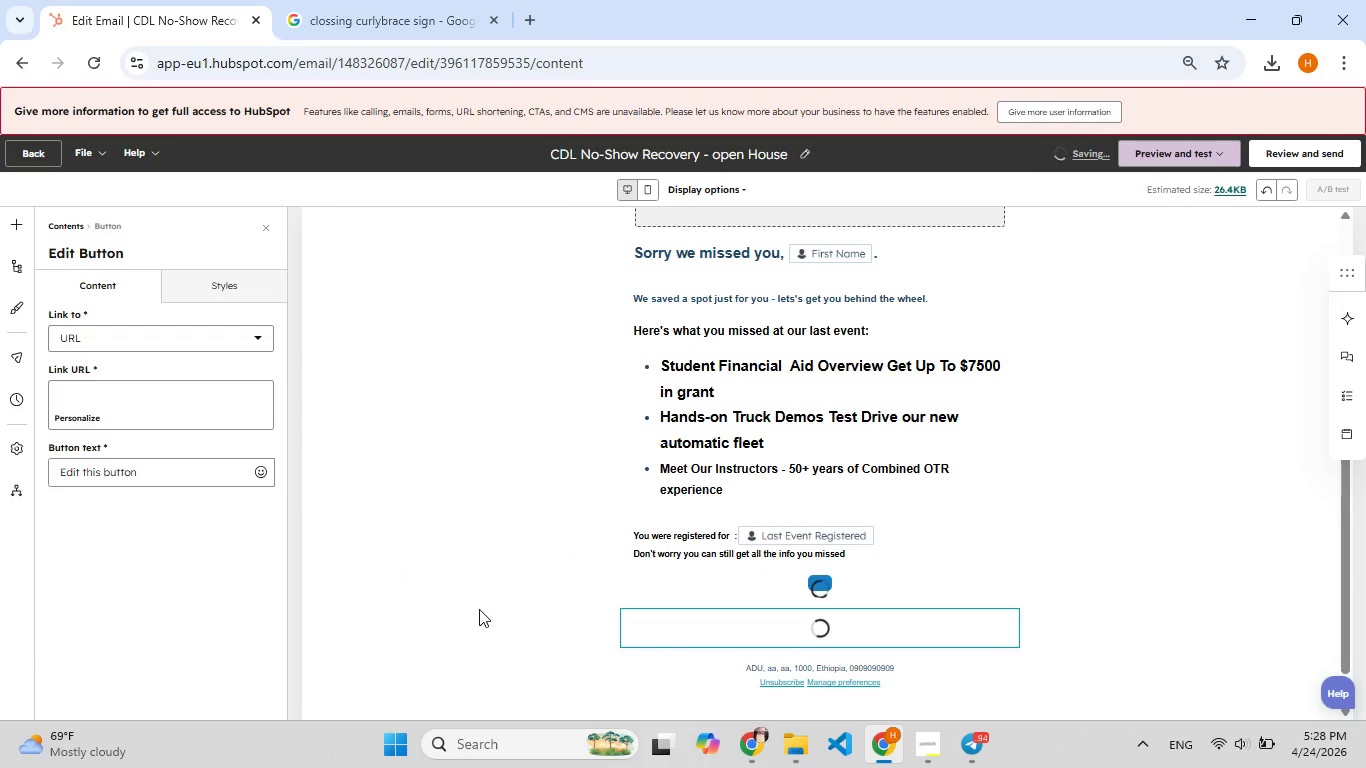 
wait(8.78)
 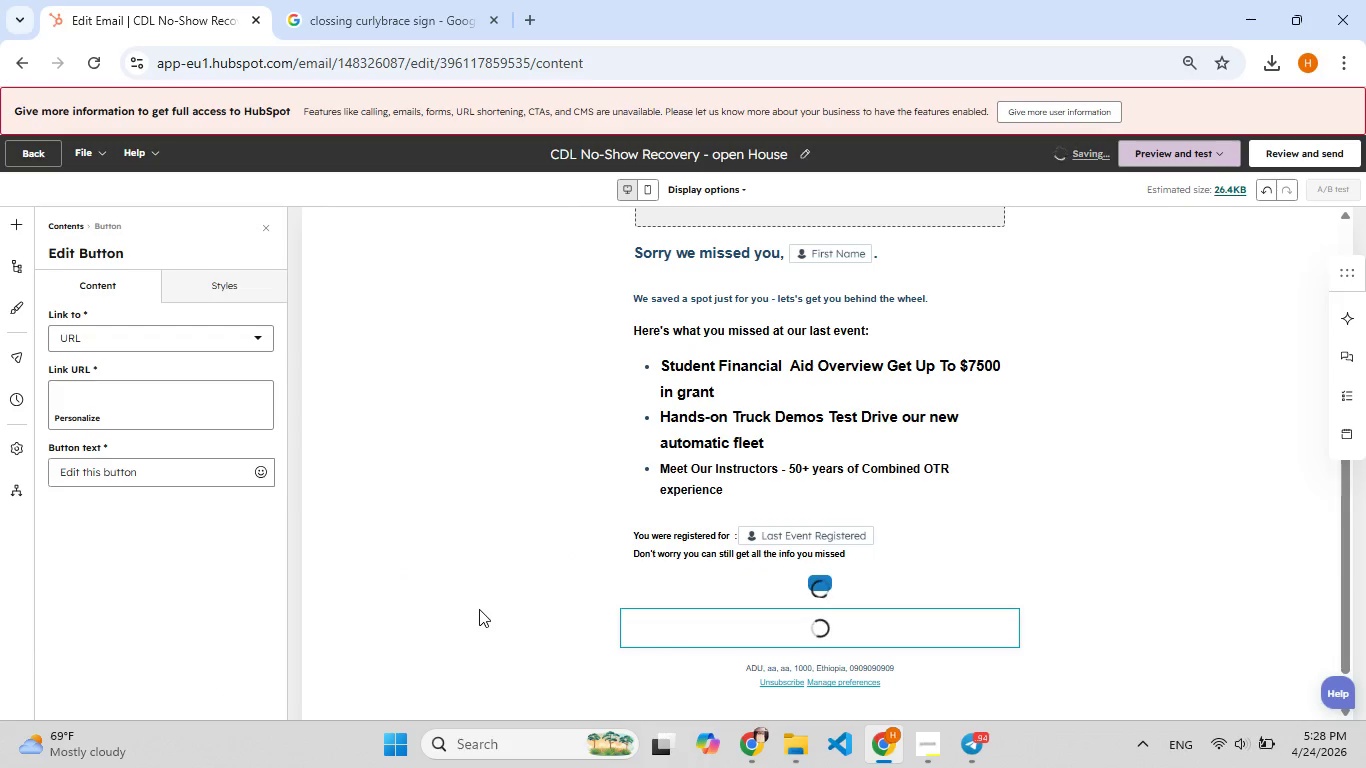 
left_click([136, 461])
 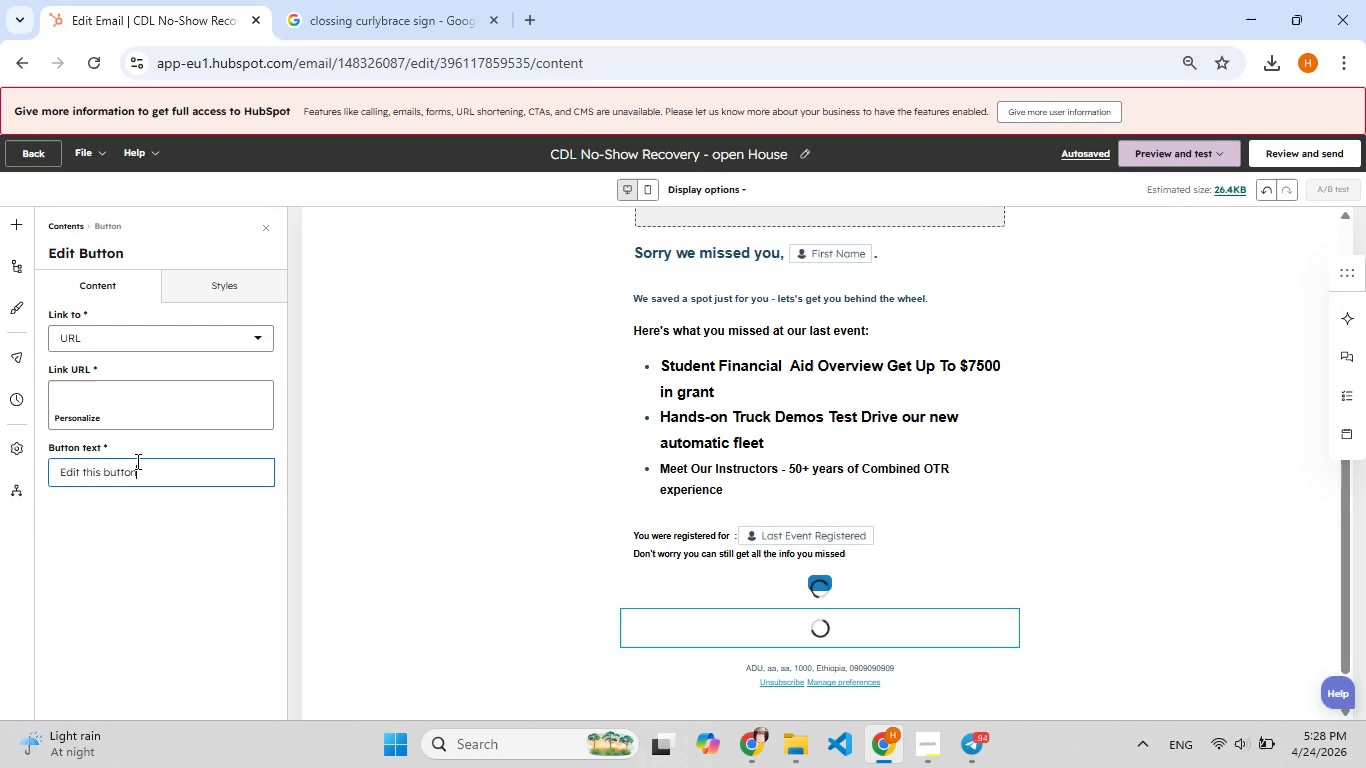 
hold_key(key=F9, duration=1.3)
 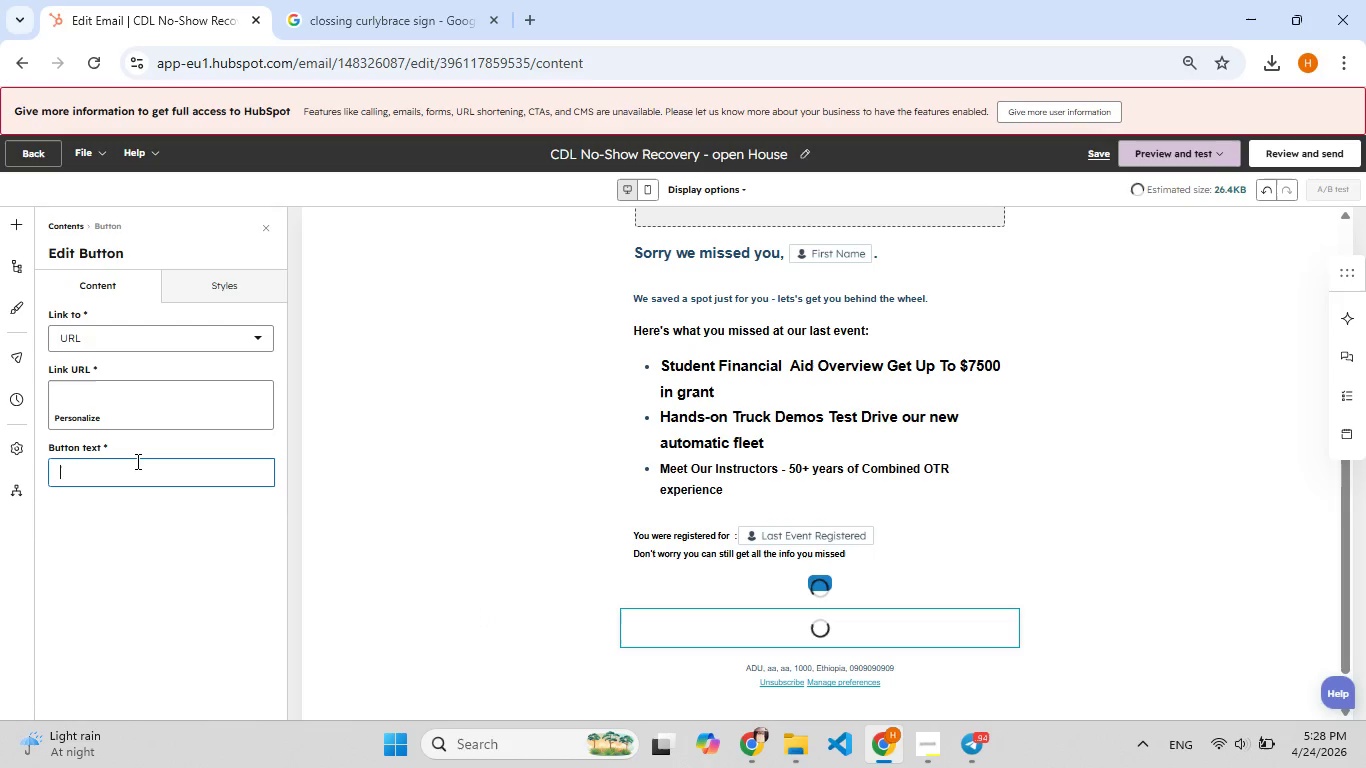 
hold_key(key=Backspace, duration=1.31)
 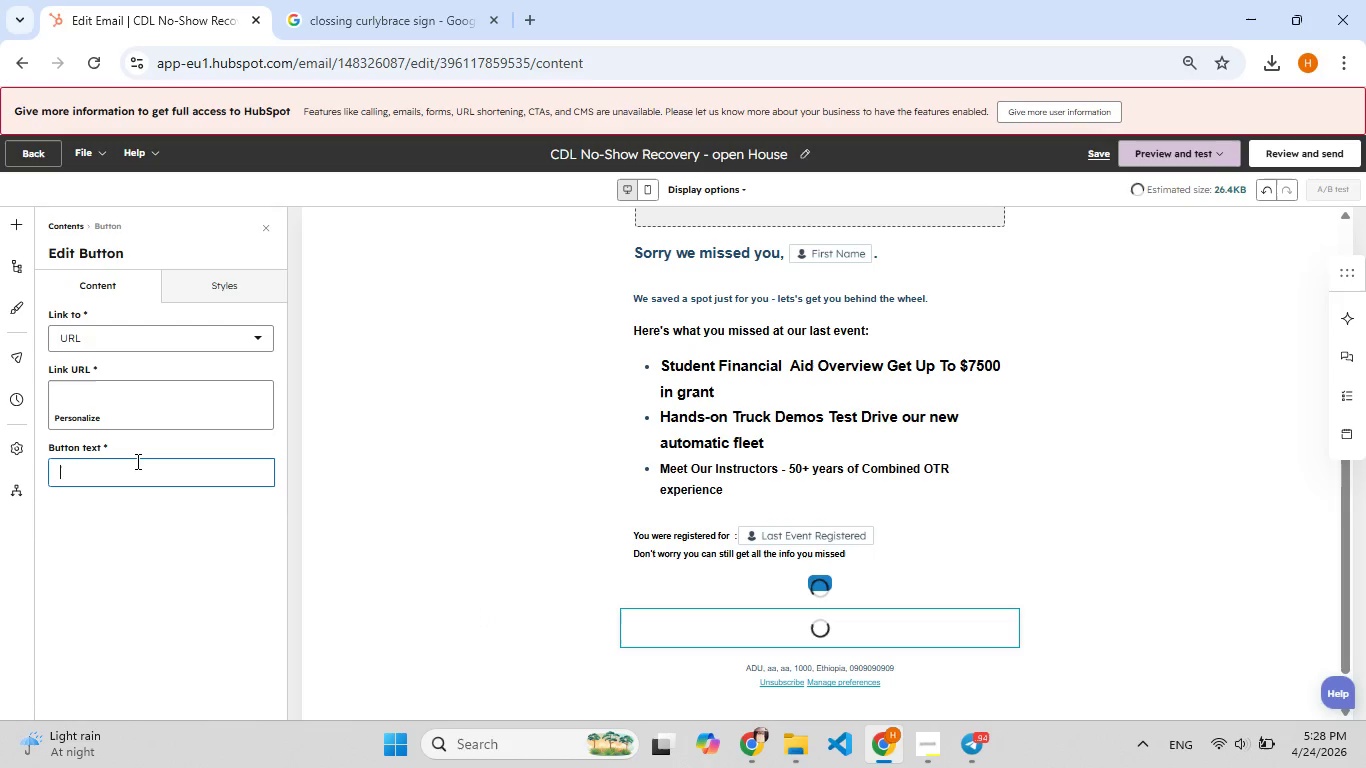 
hold_key(key=F9, duration=20.94)
 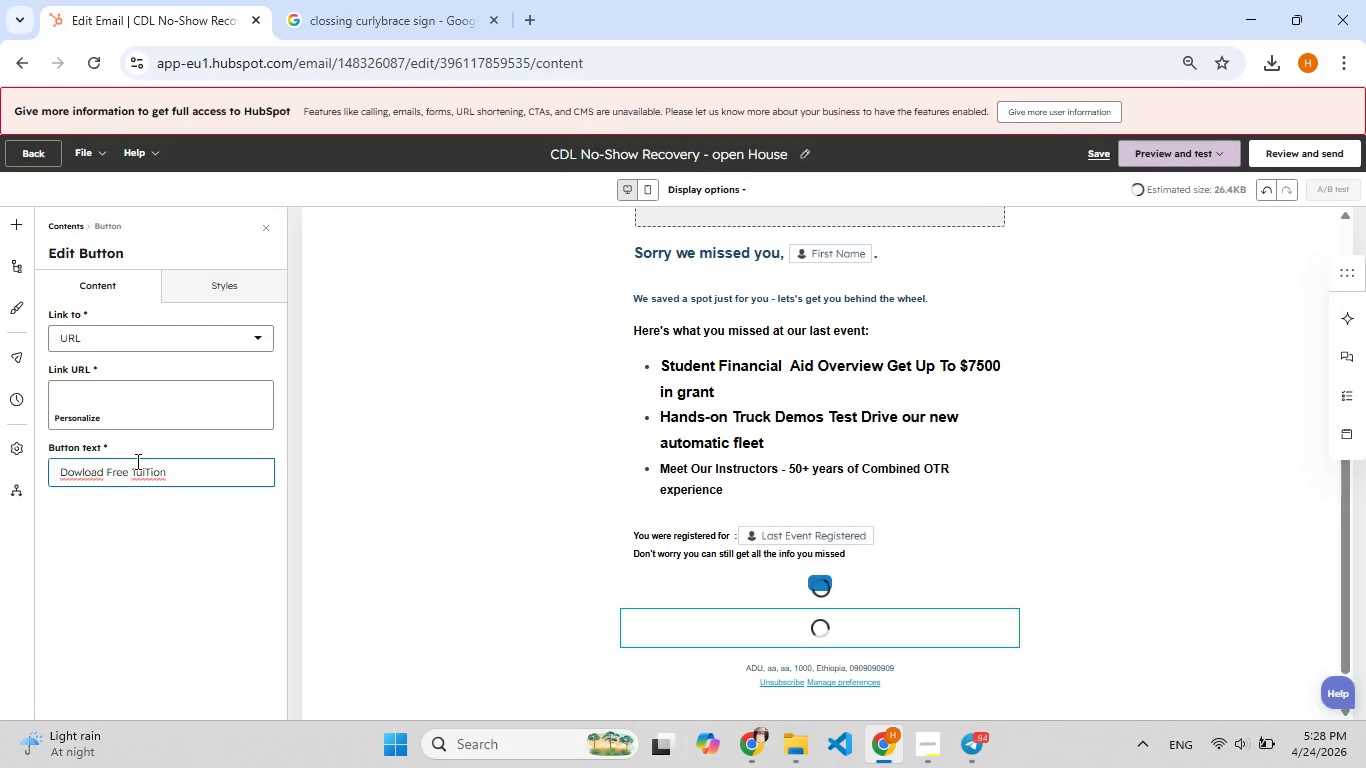 
key(Shift+D)
 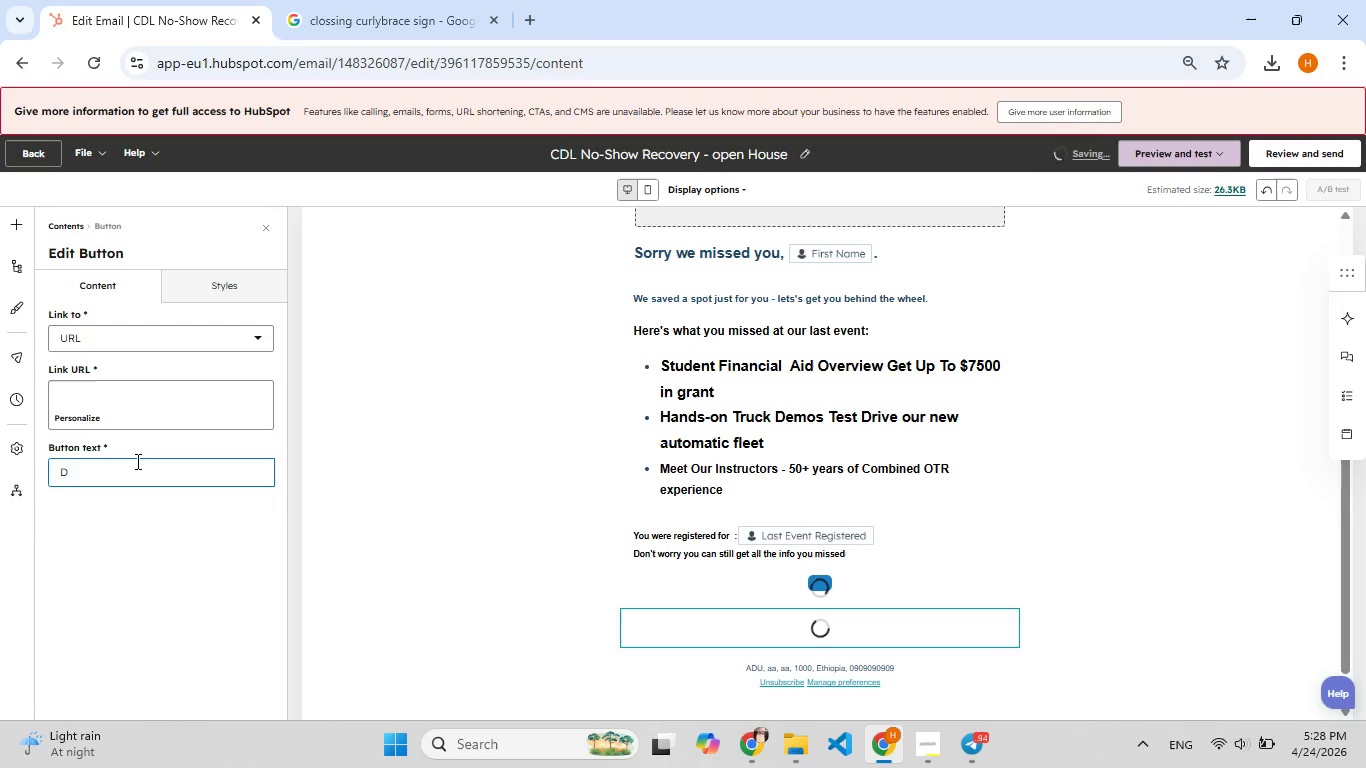 
type(owload Free TuiTion  [F7]H)
key(Backspace)
type([F8]Guide)
 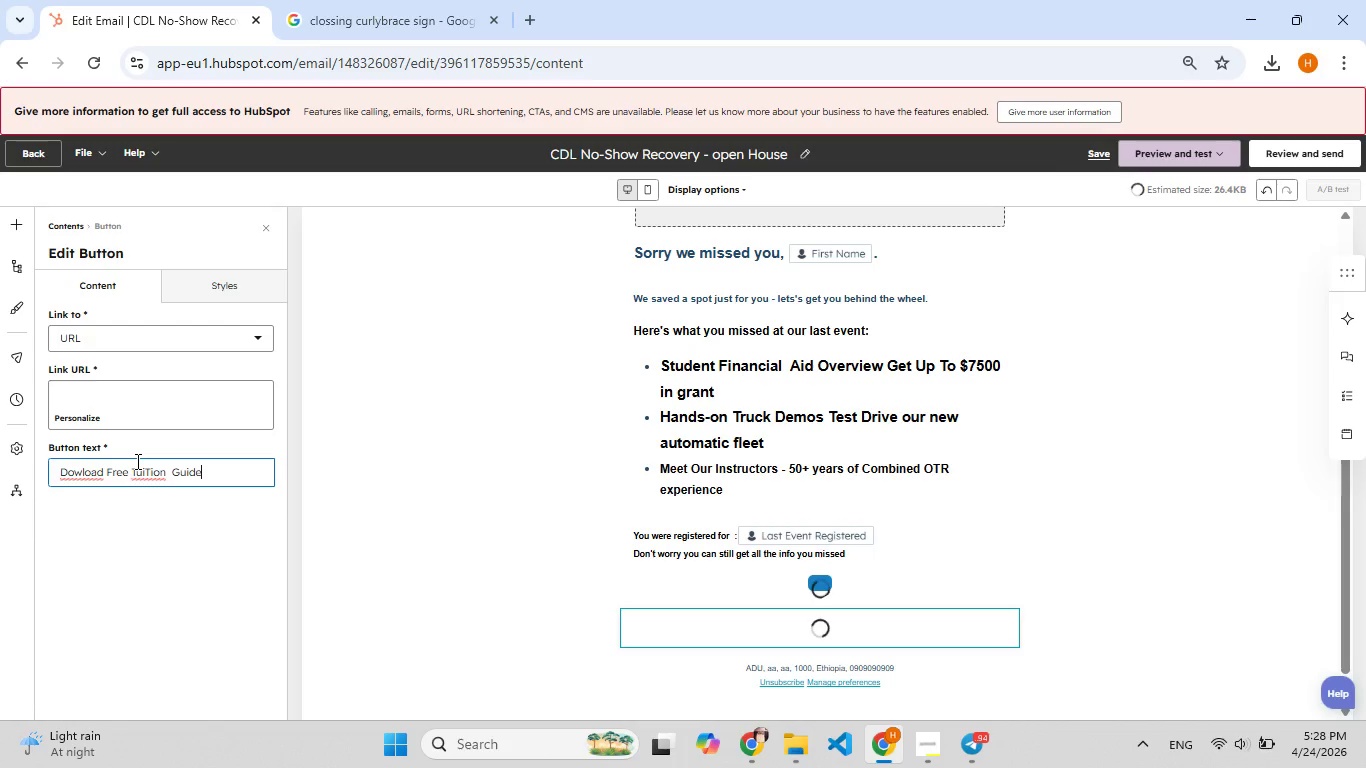 
left_click([79, 473])
 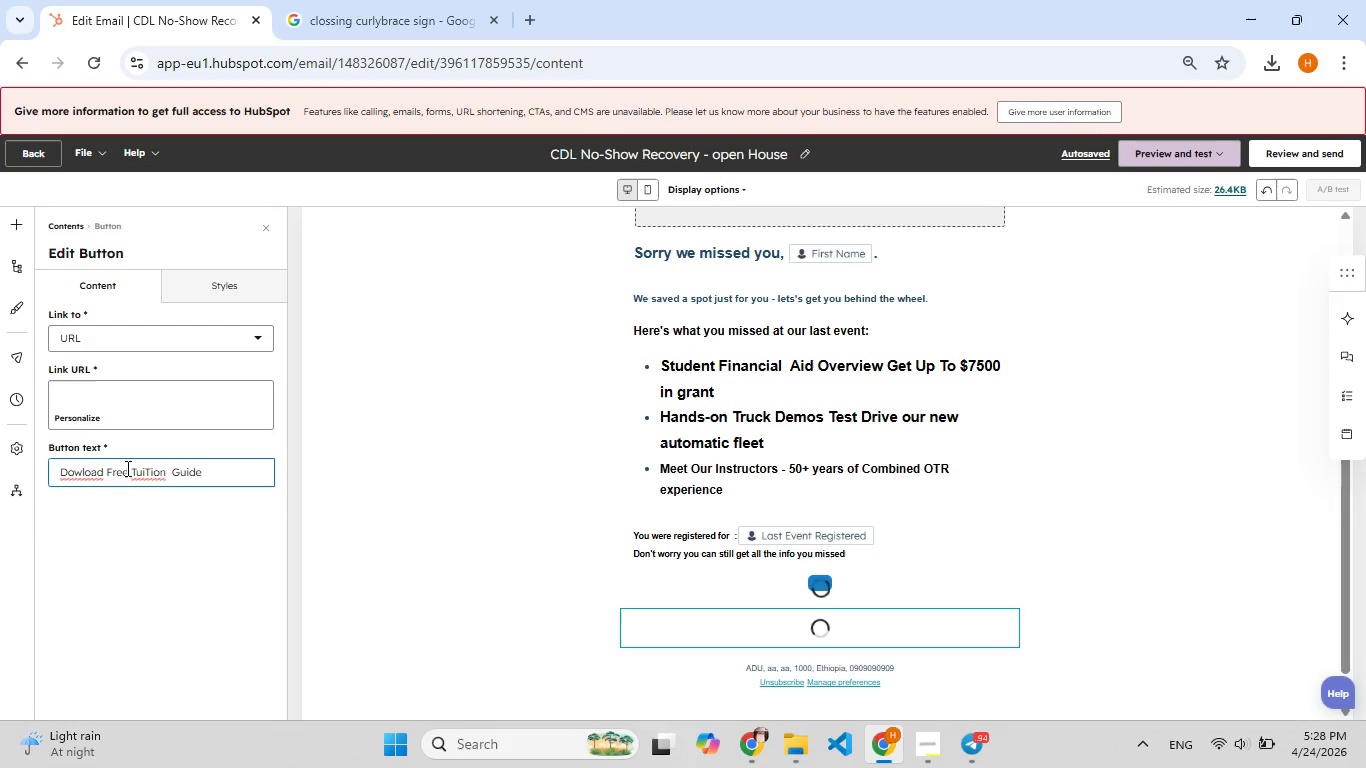 
key(N)
 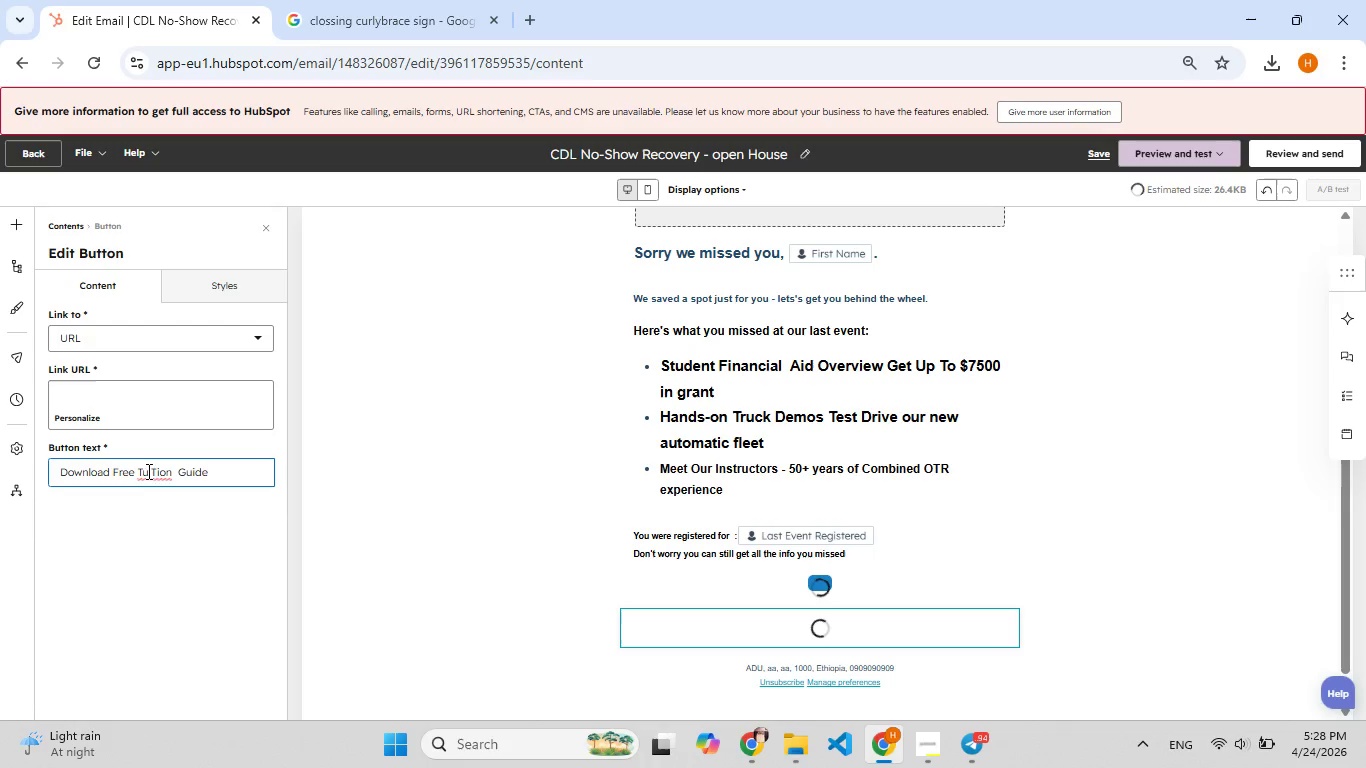 
left_click([150, 472])
 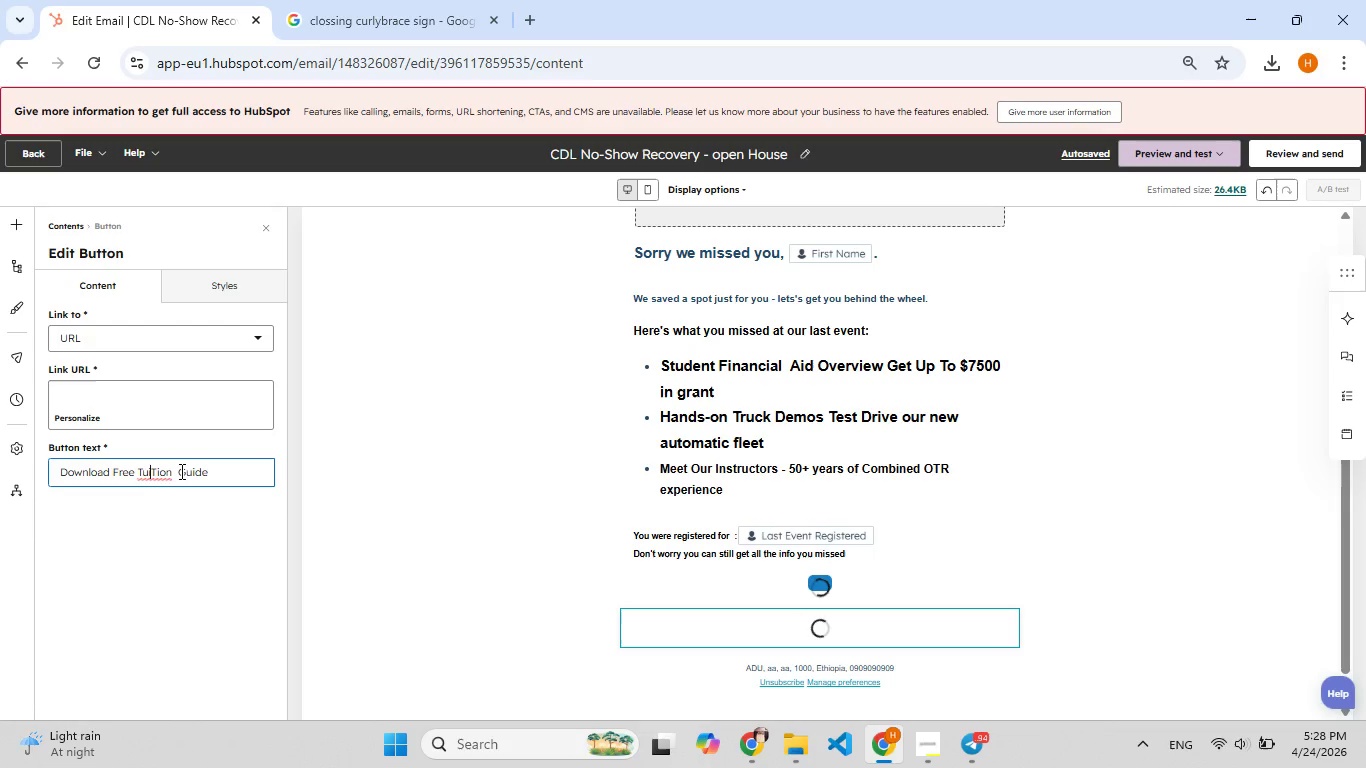 
left_click([155, 468])
 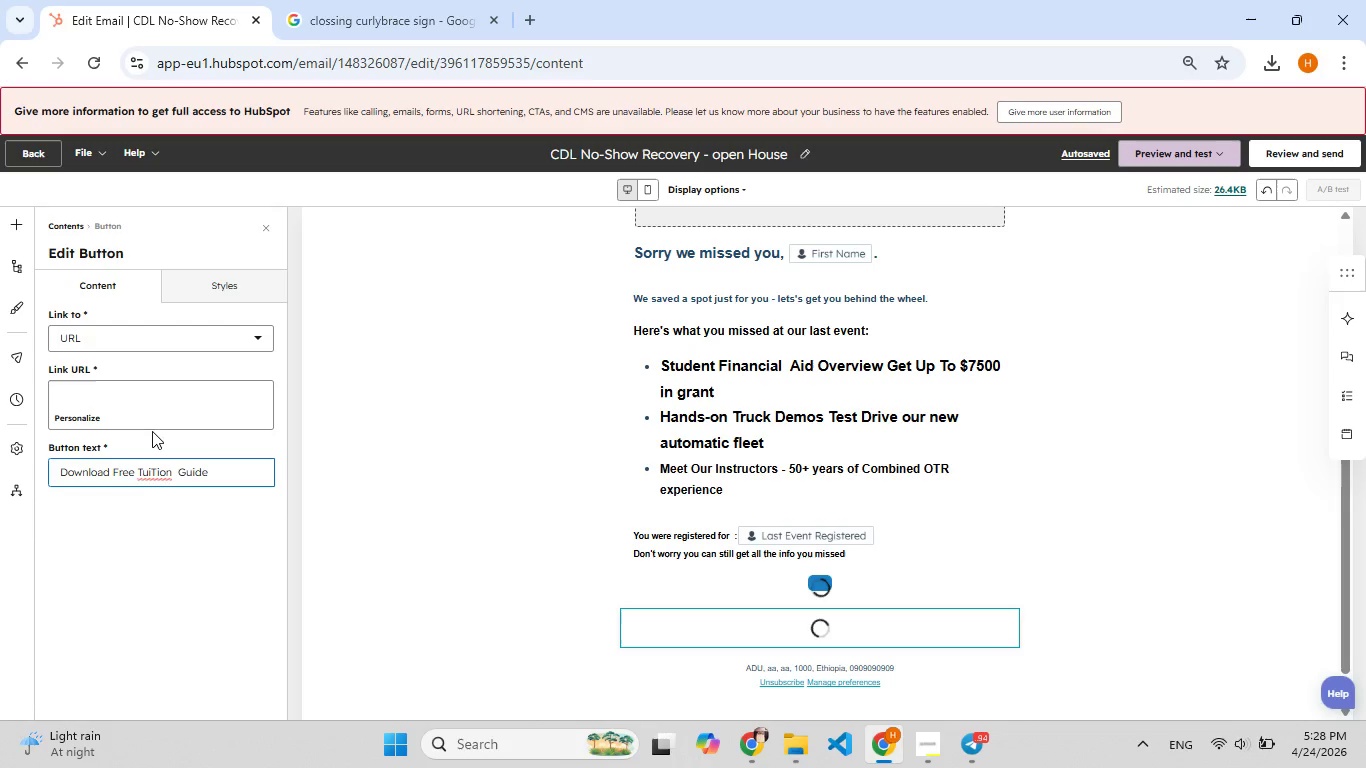 
key(F8)
 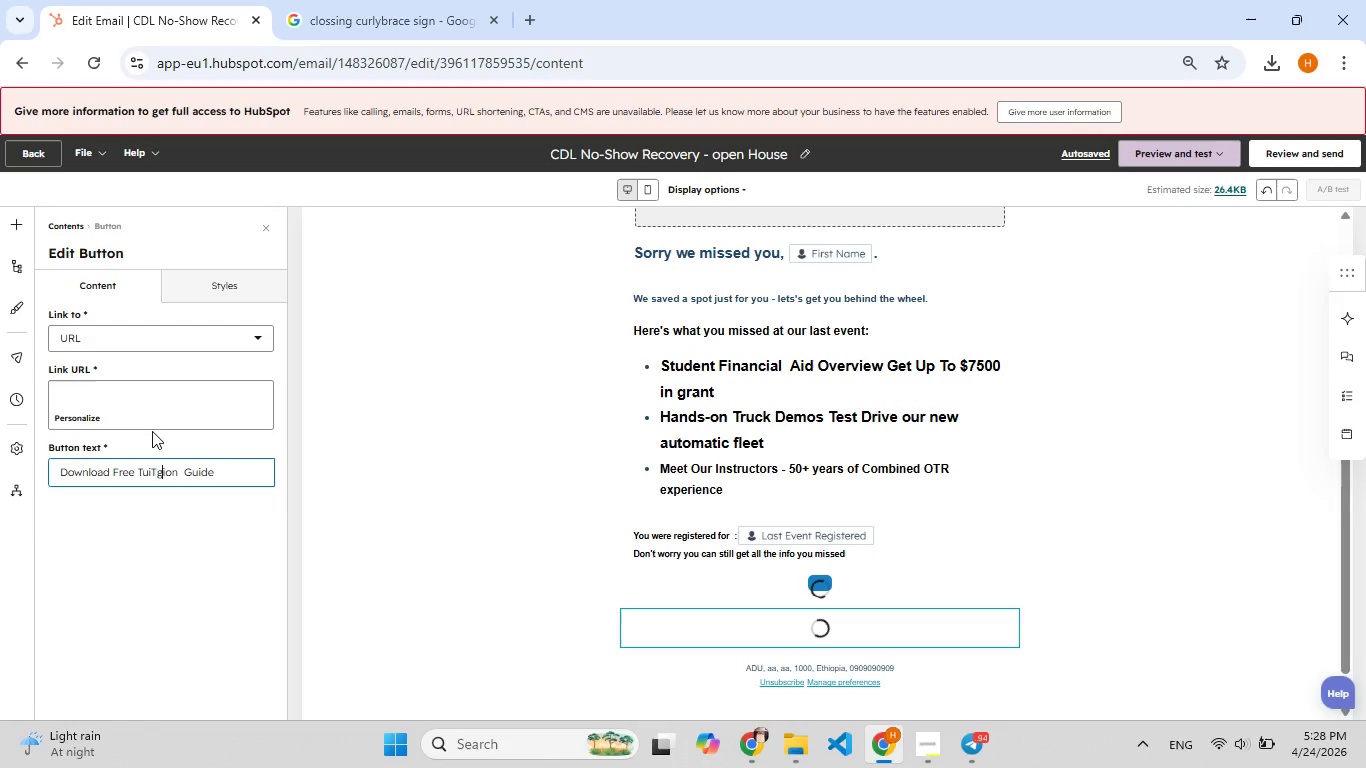 
key(G)
 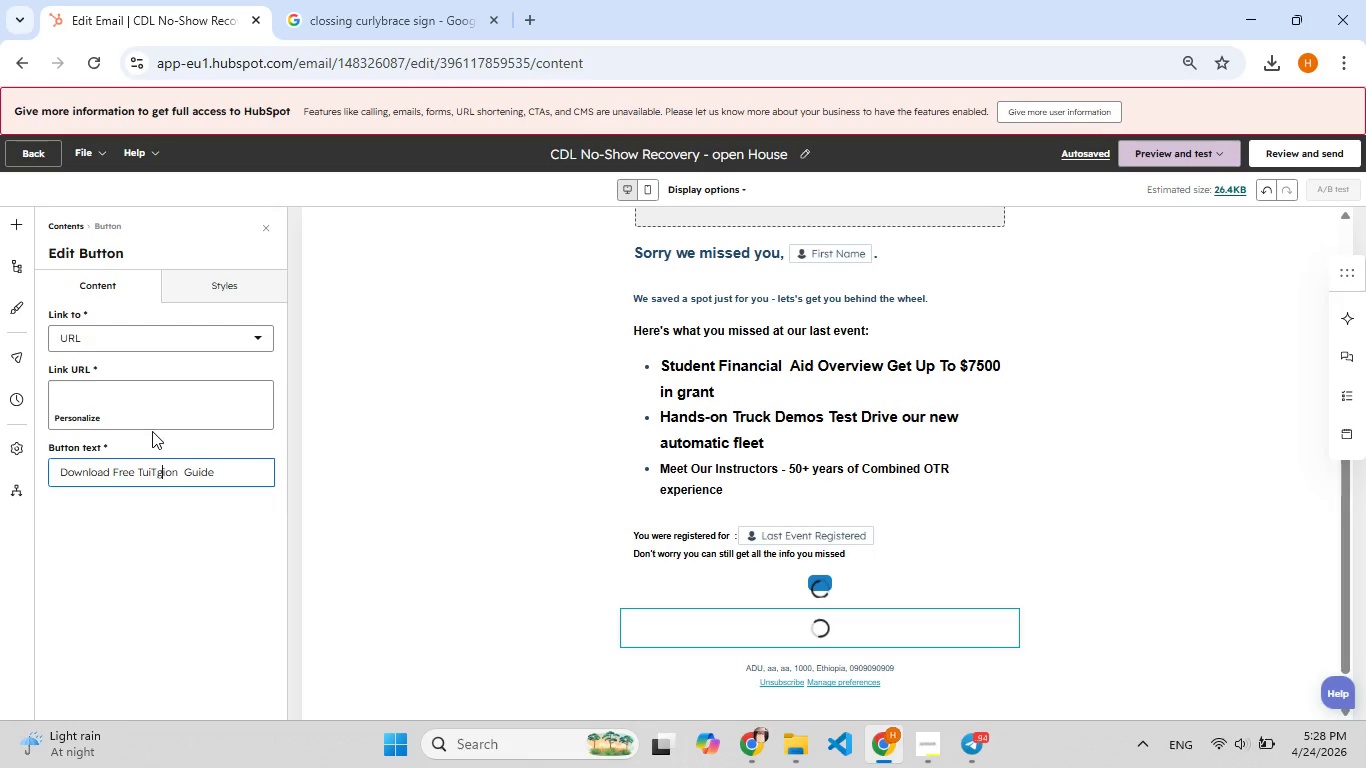 
key(Backspace)
 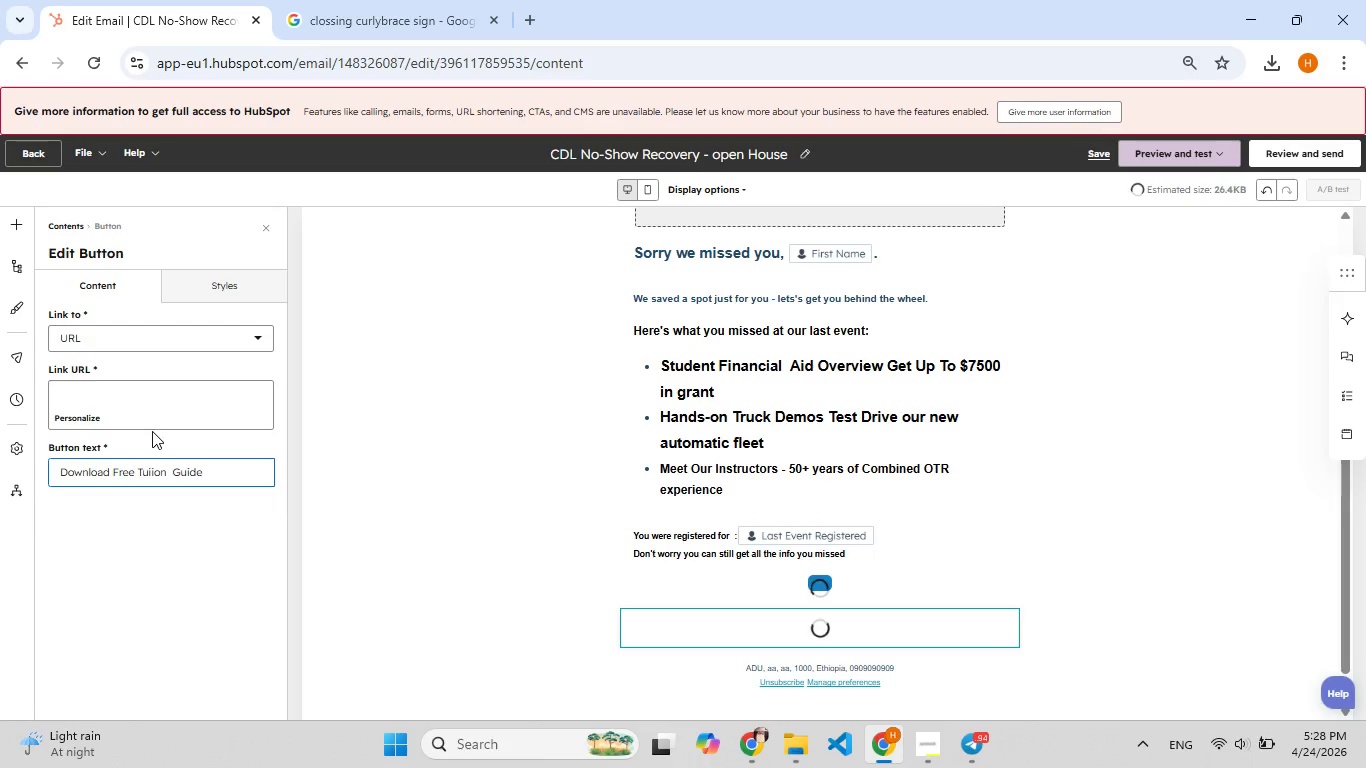 
key(F9)
 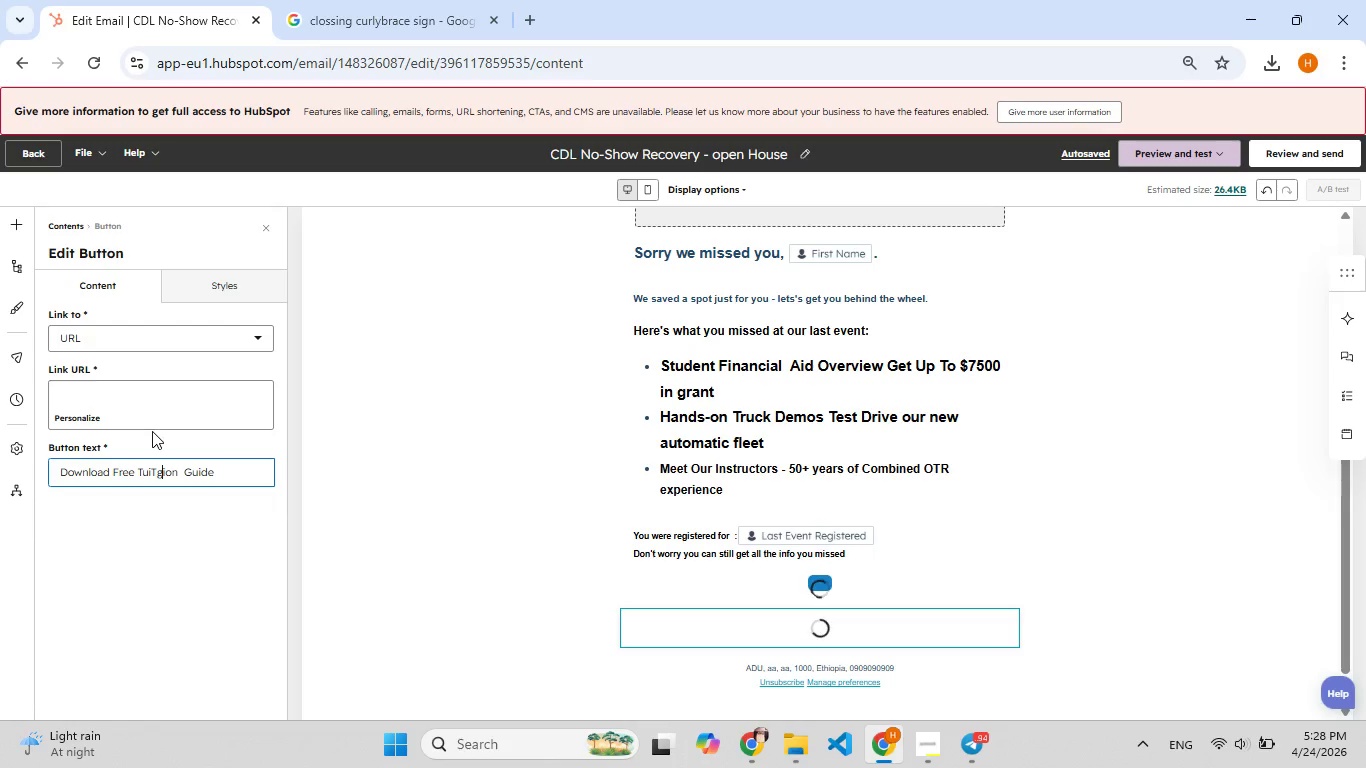 
key(F9)
 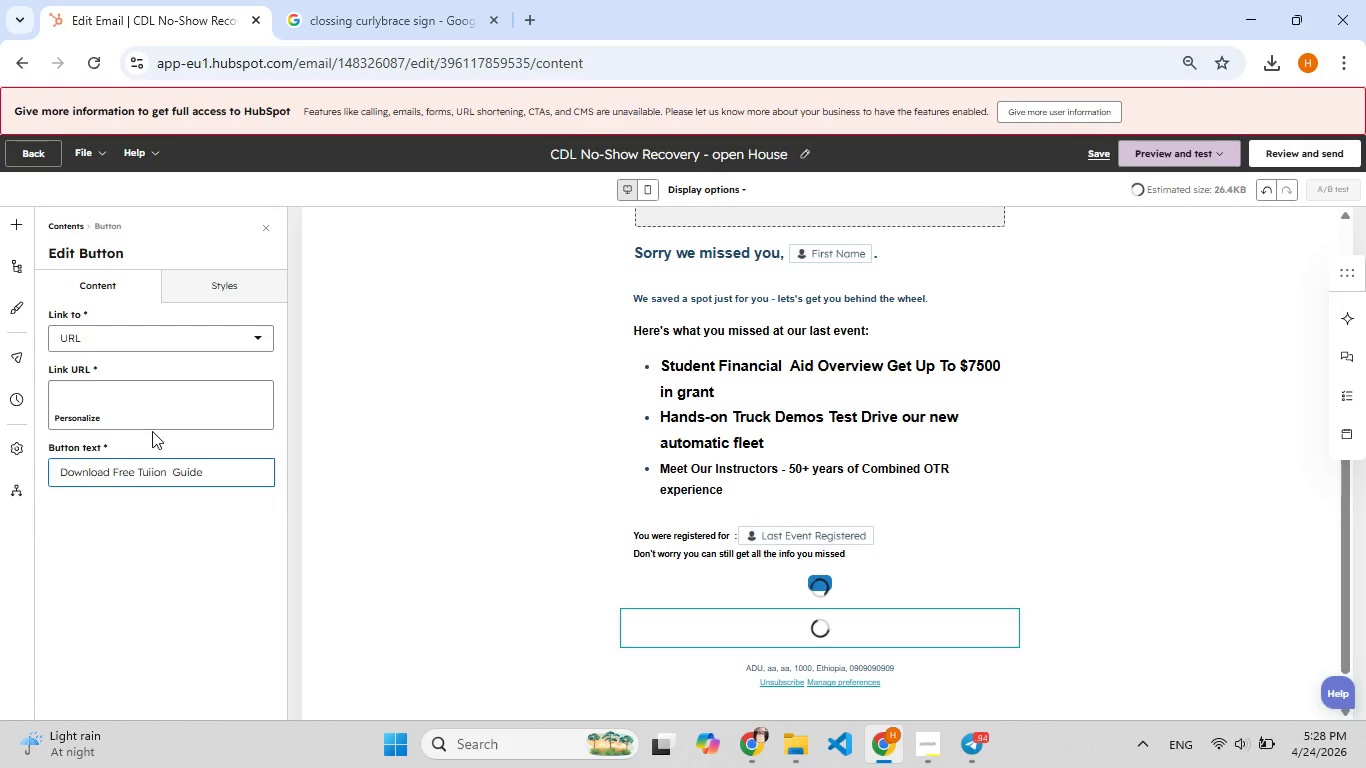 
key(Backspace)
 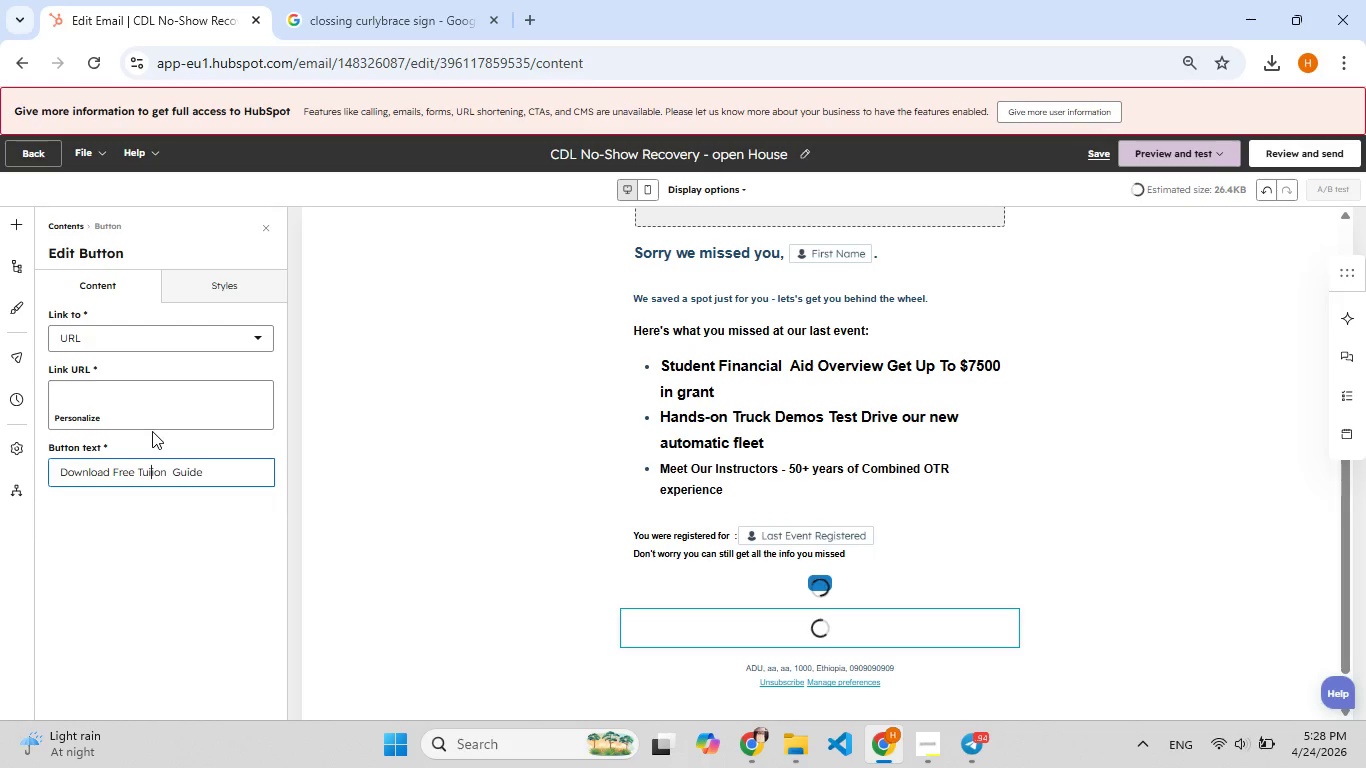 
key(T)
 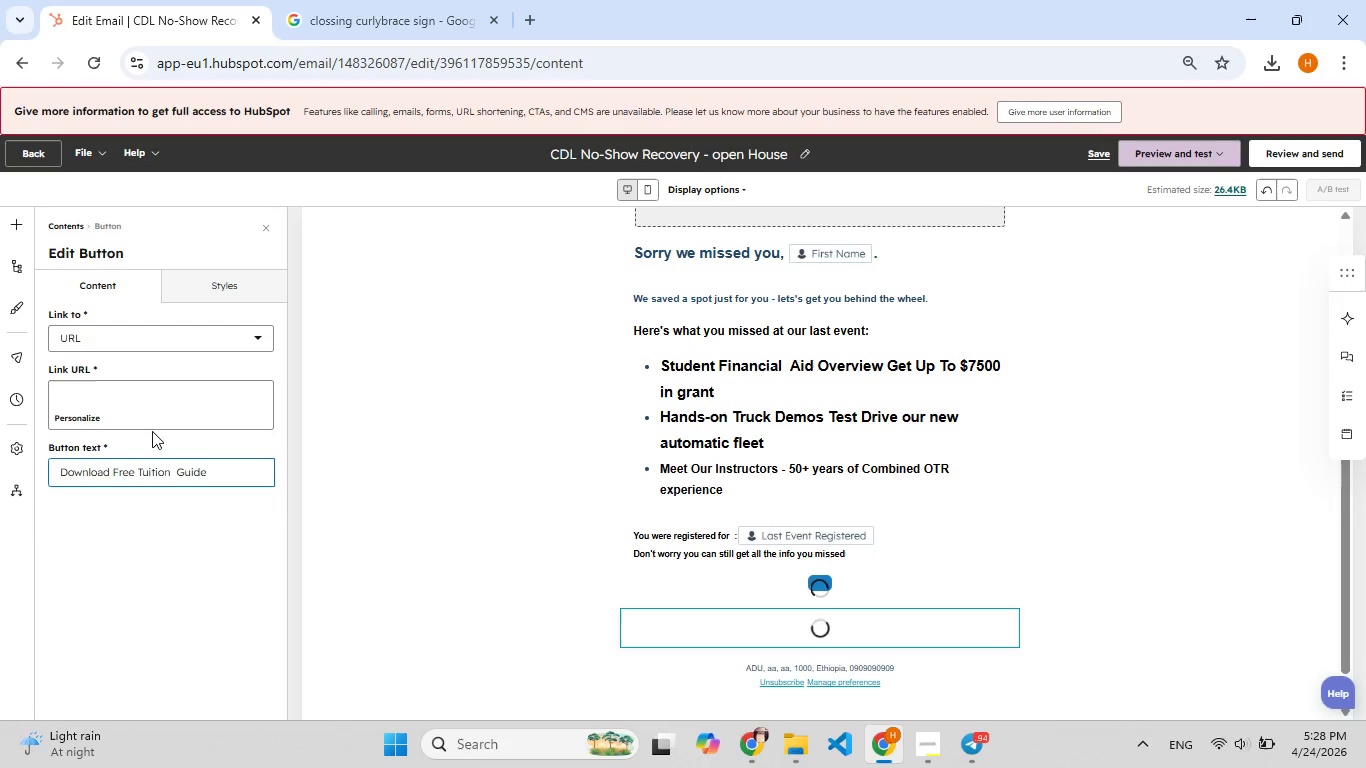 
wait(8.31)
 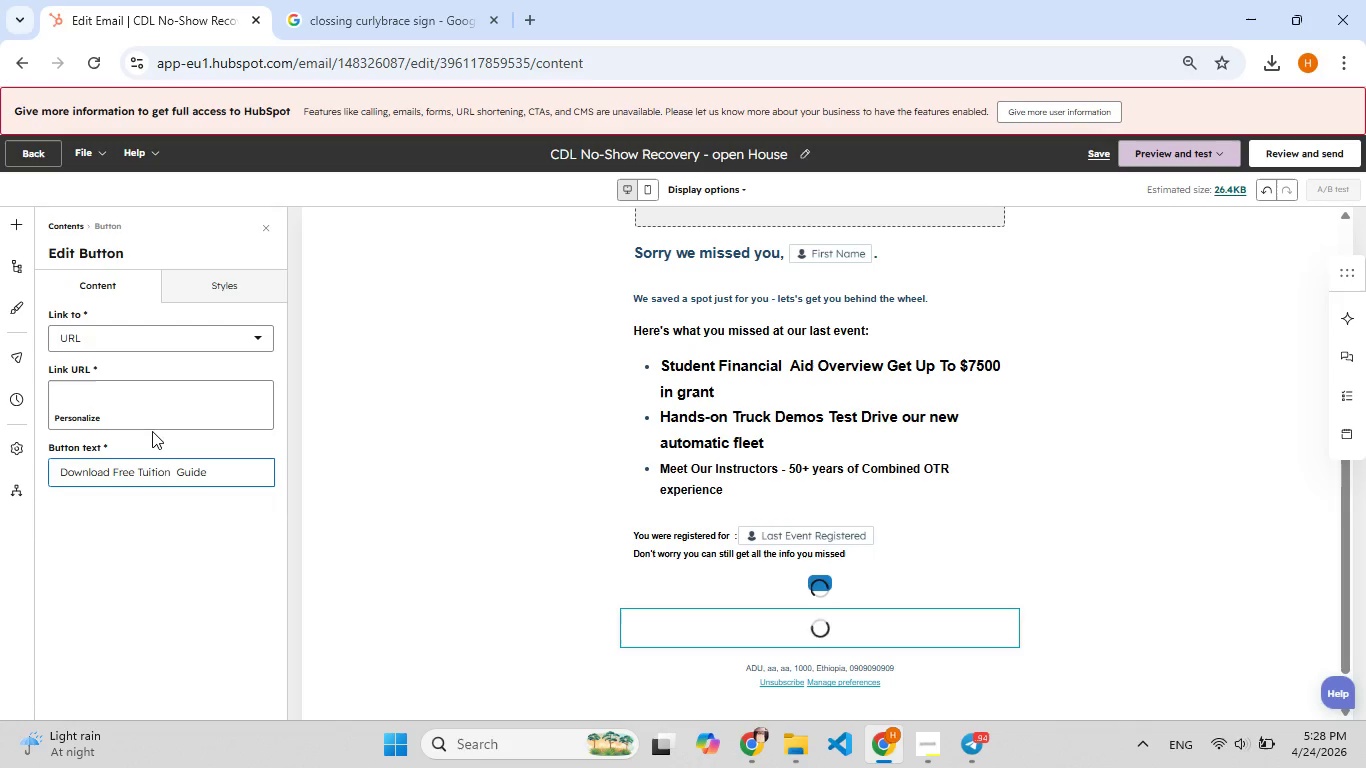 
left_click([86, 399])
 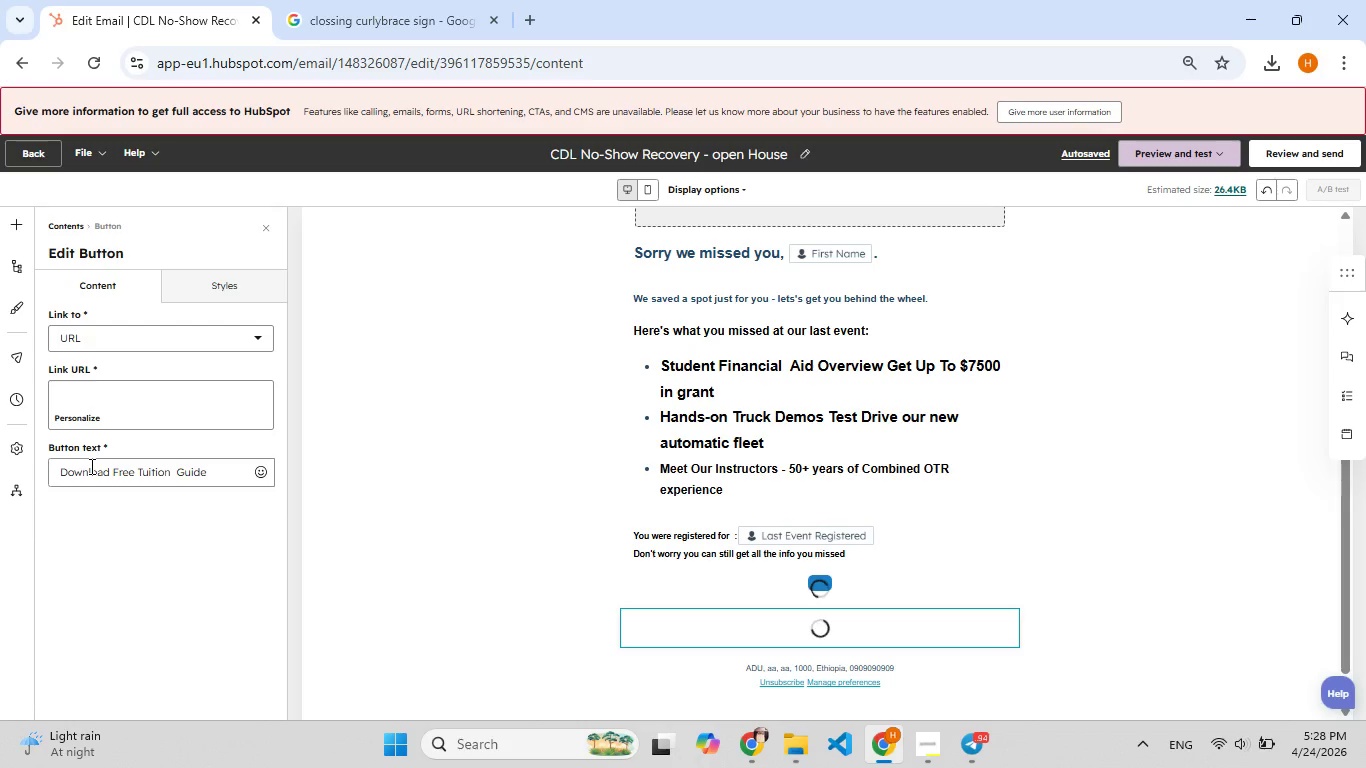 
key(Control+V)
 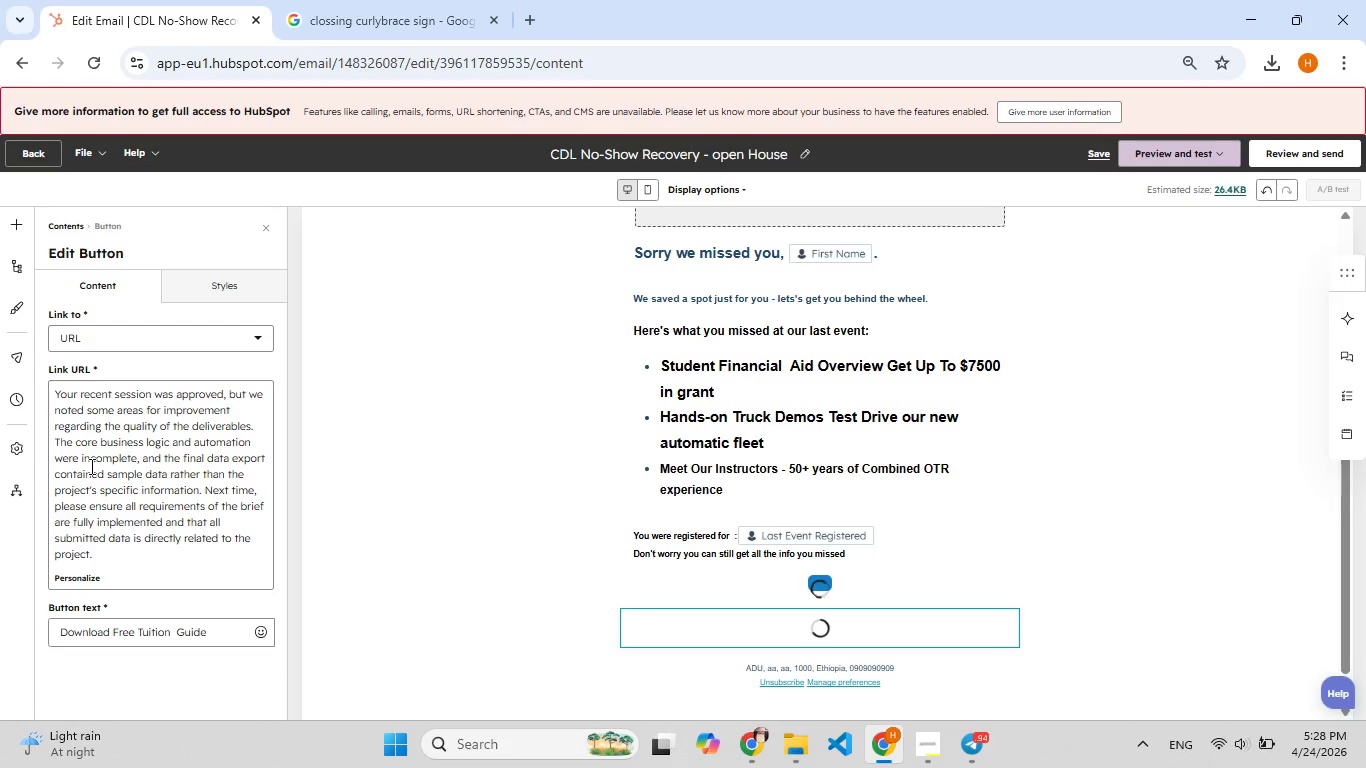 
key(Control+Z)
 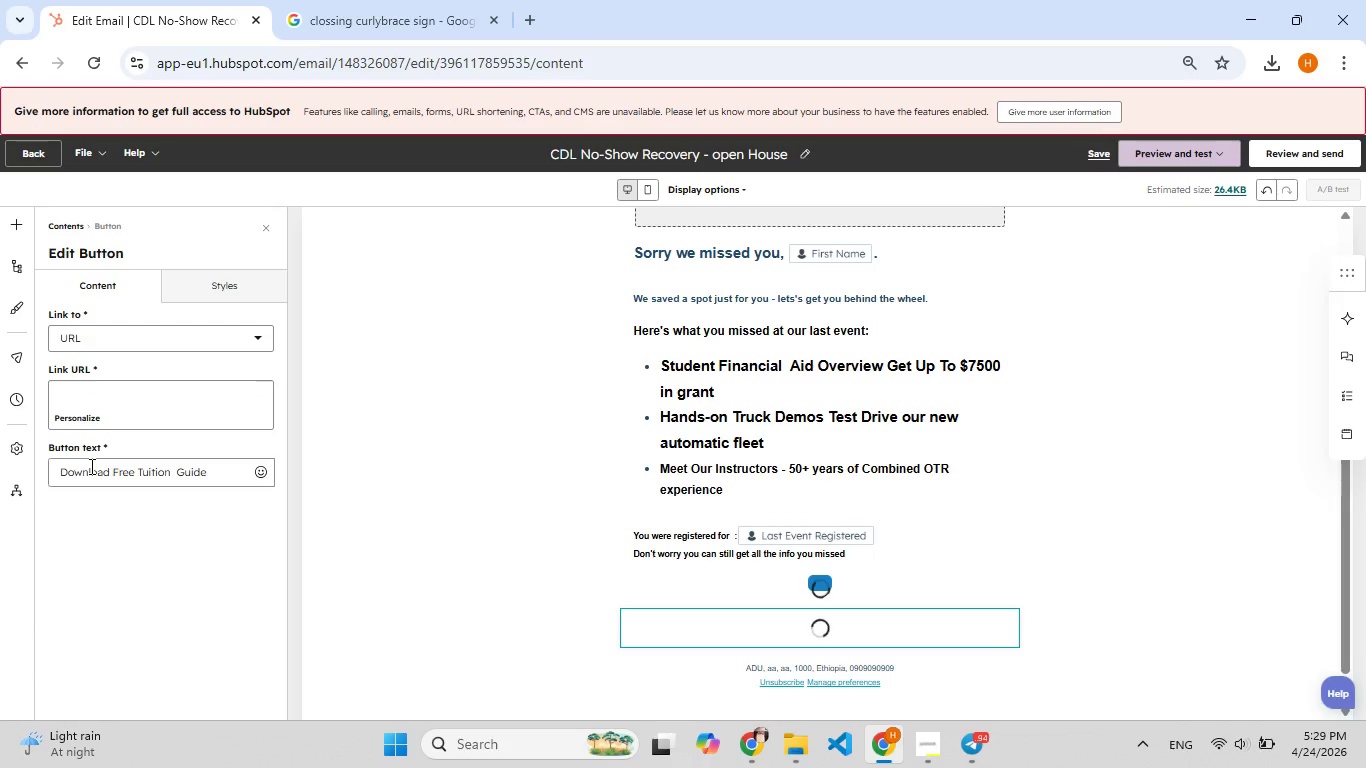 
type(h[F7]ttps)
 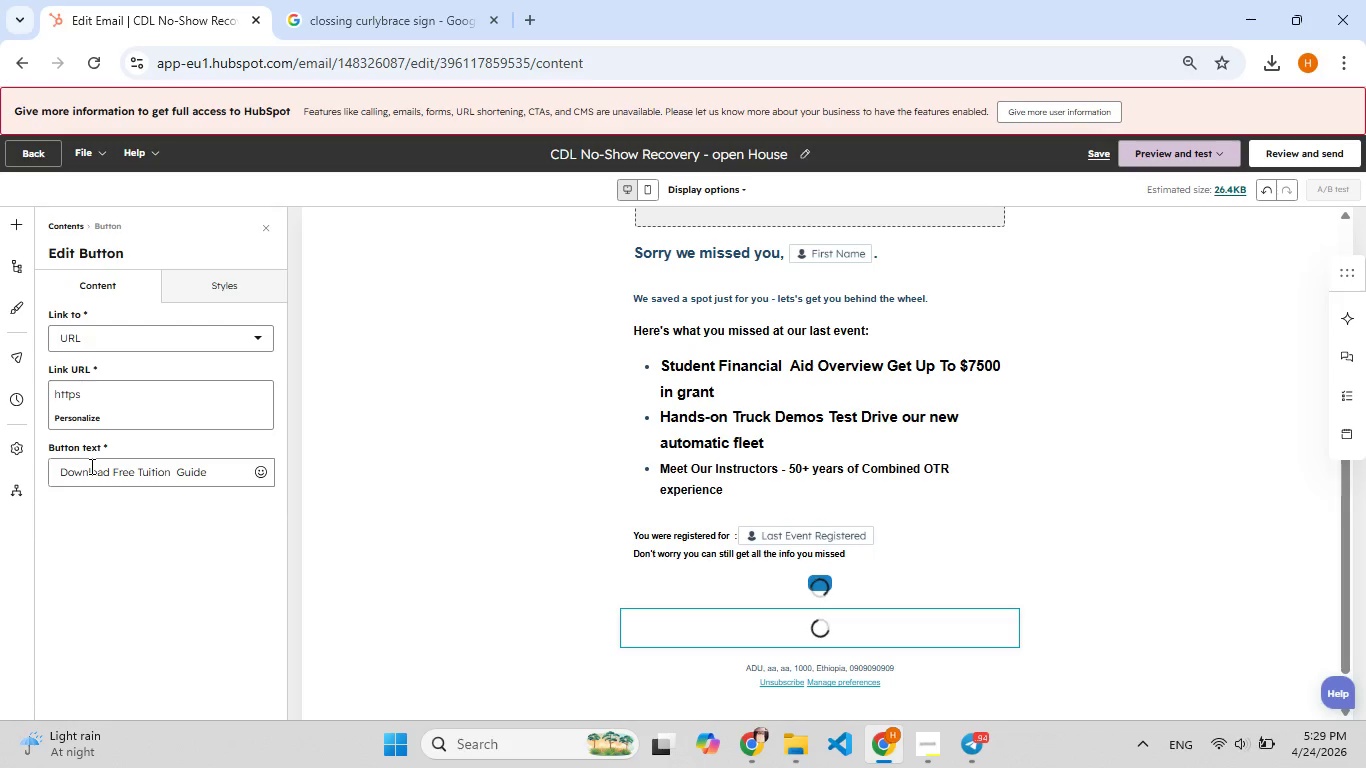 
type(://[F7]hig[F8][F7]h)
 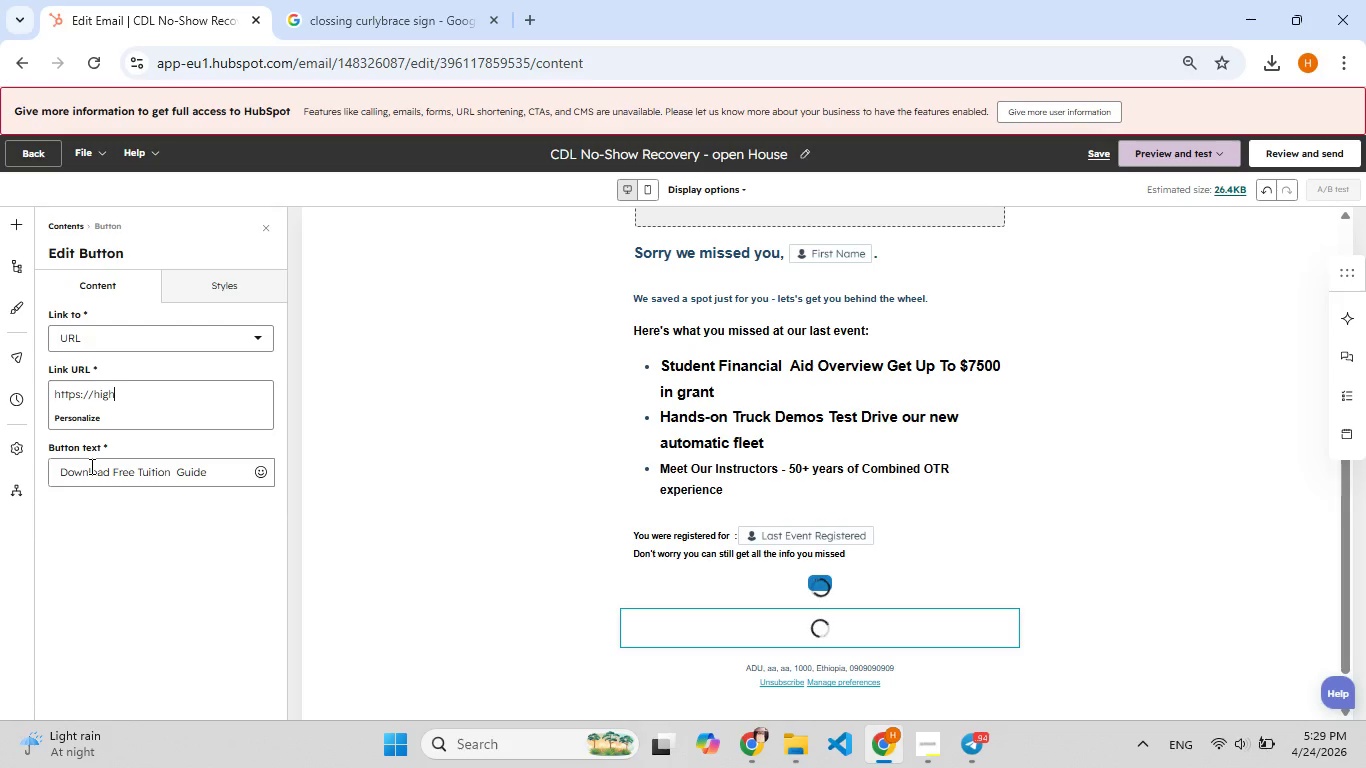 
type([F8]gear)
 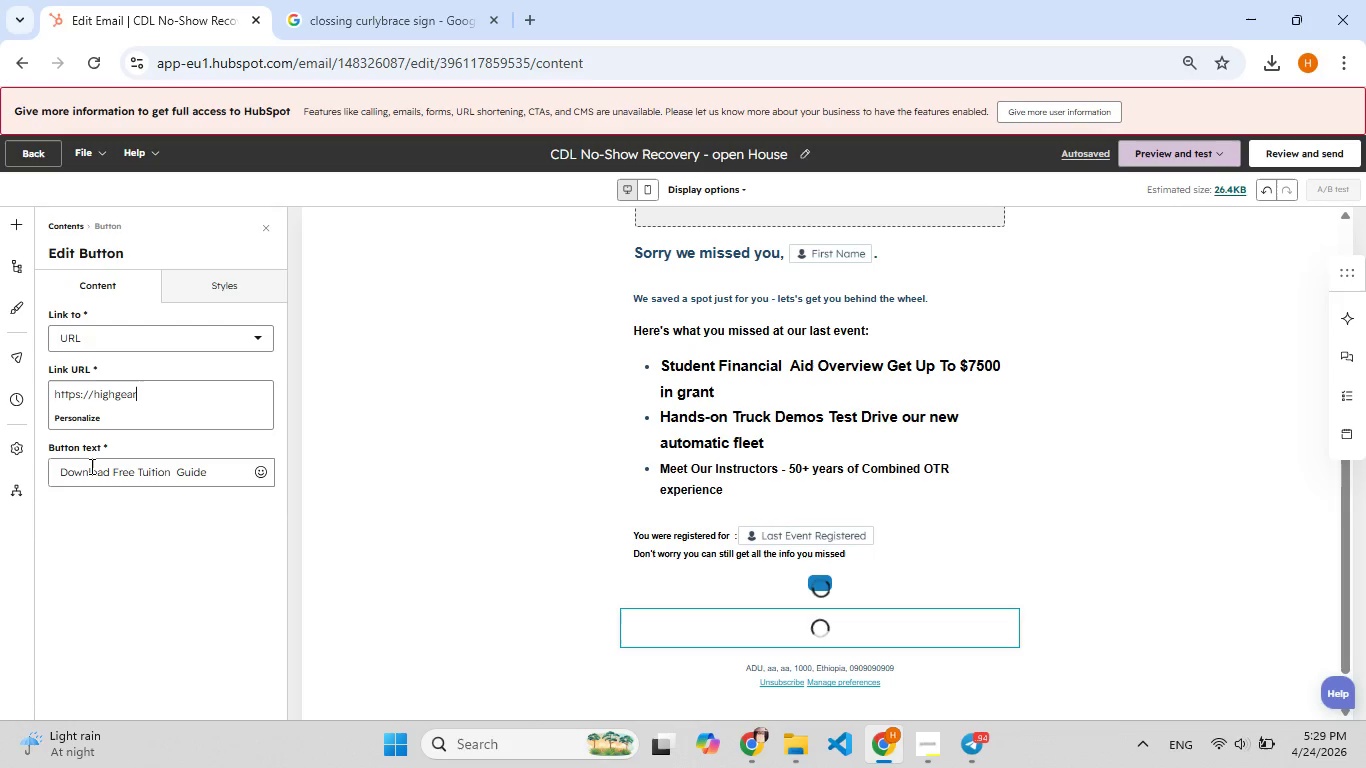 
wait(6.25)
 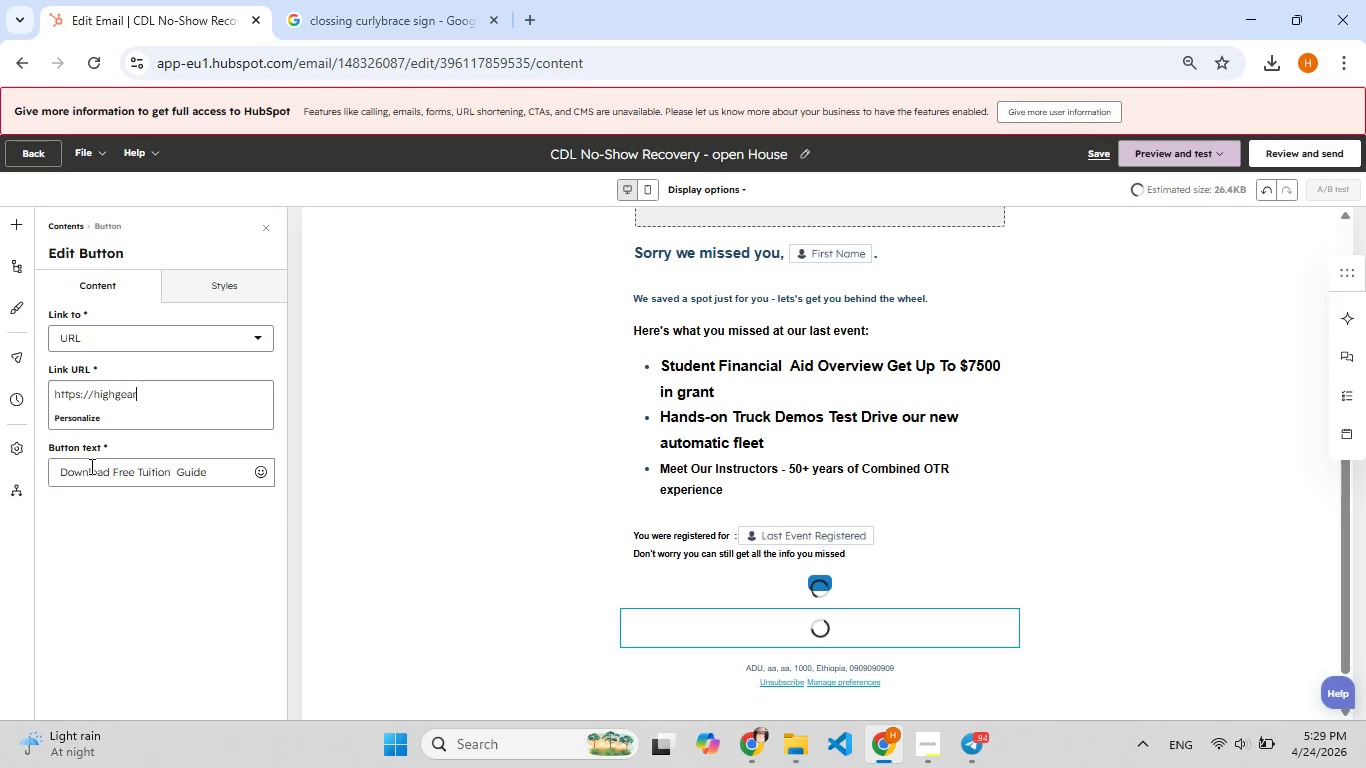 
type(lo[F8]gistics.com/tuition-[F8]guide)
 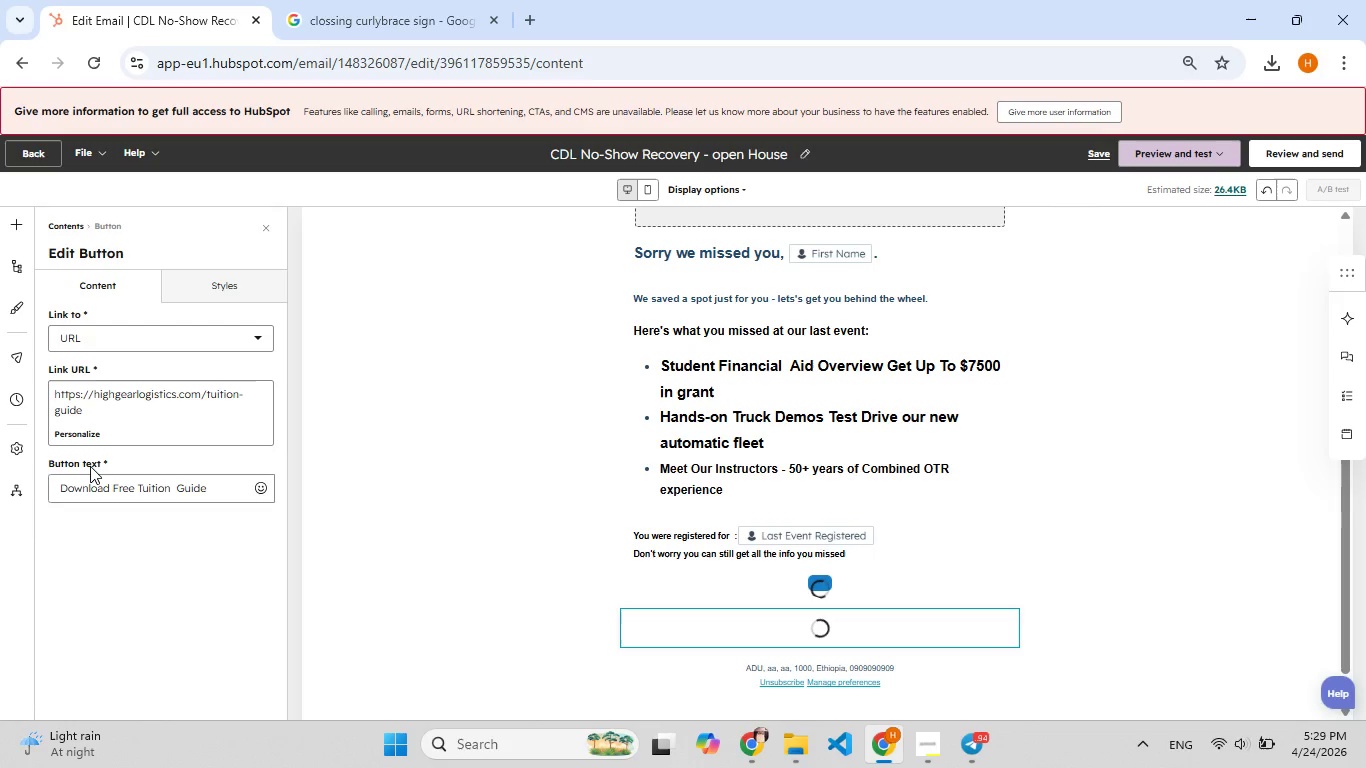 
type(.pdf)
 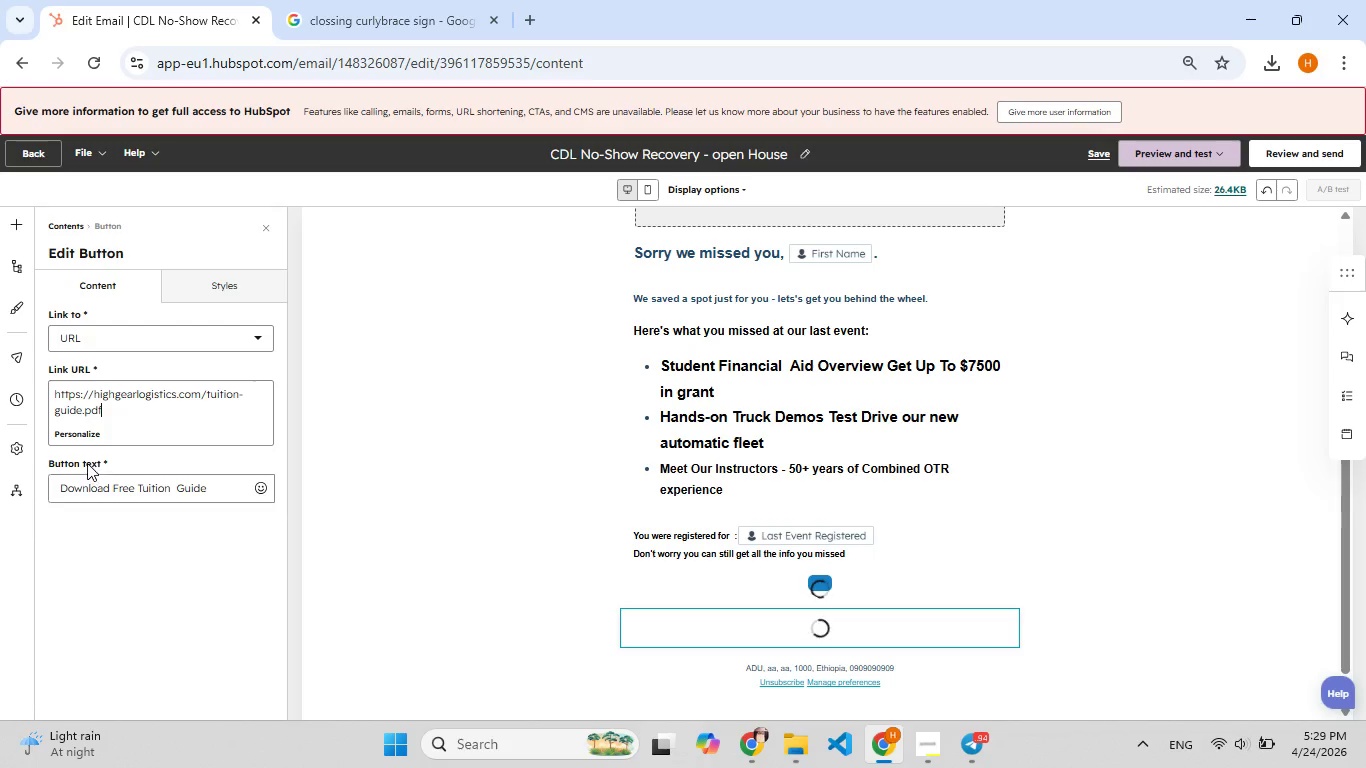 
left_click([238, 285])
 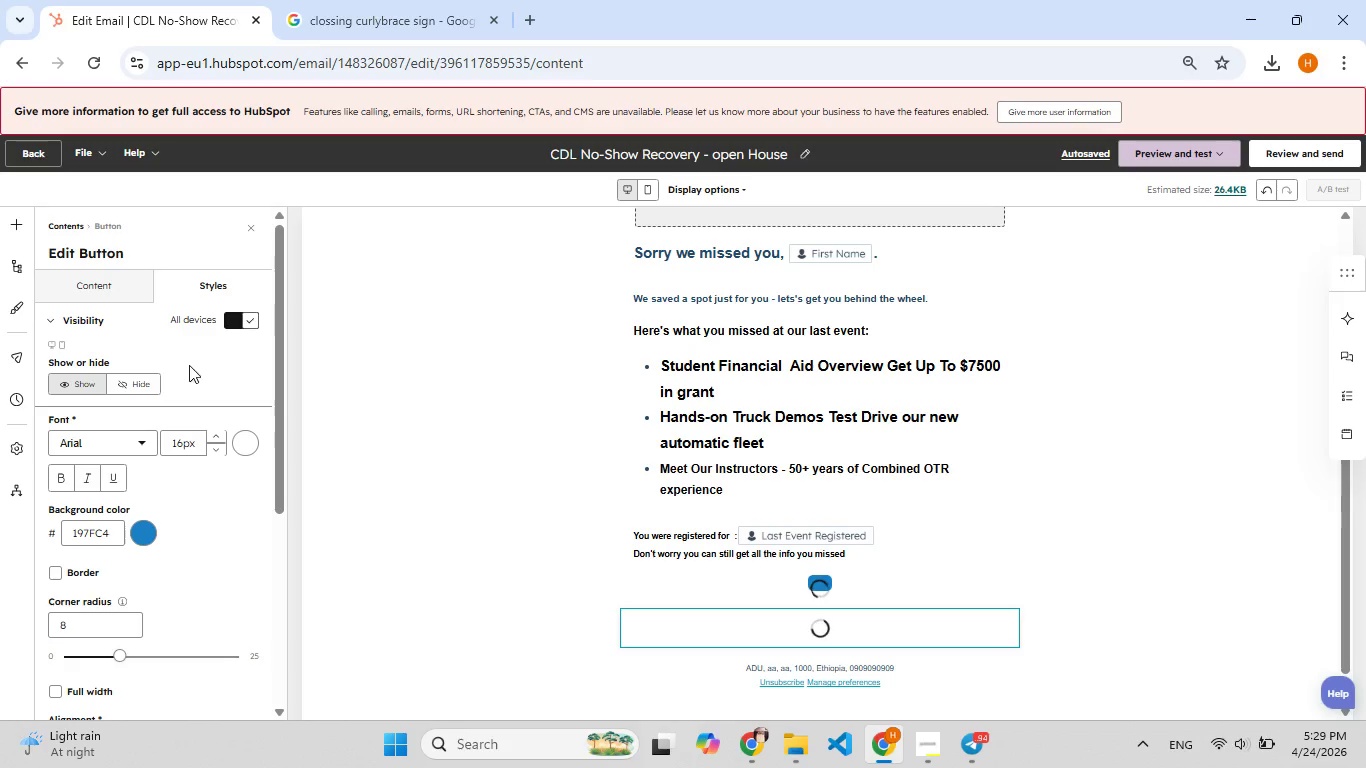 
scroll: coordinate [187, 366], scroll_direction: down, amount: 2.0
 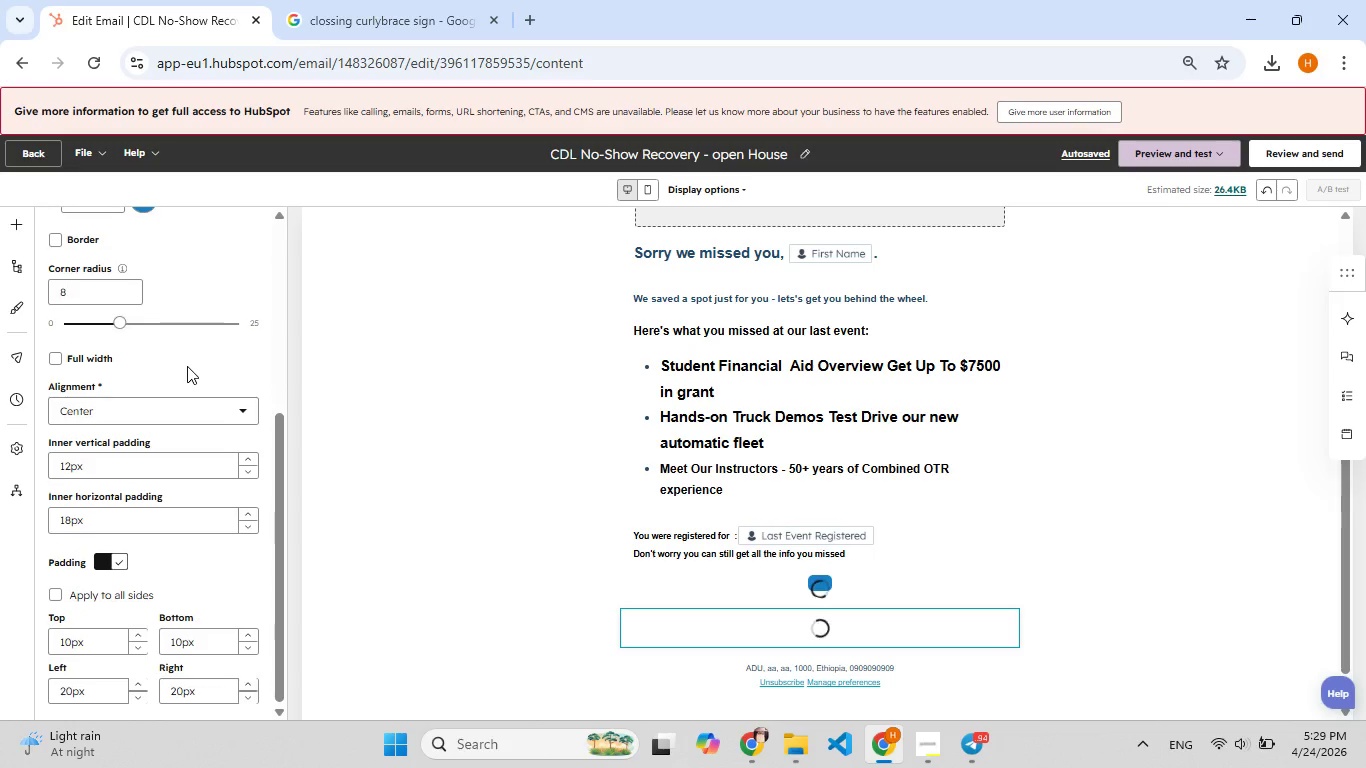 
scroll: coordinate [186, 367], scroll_direction: up, amount: 5.0
 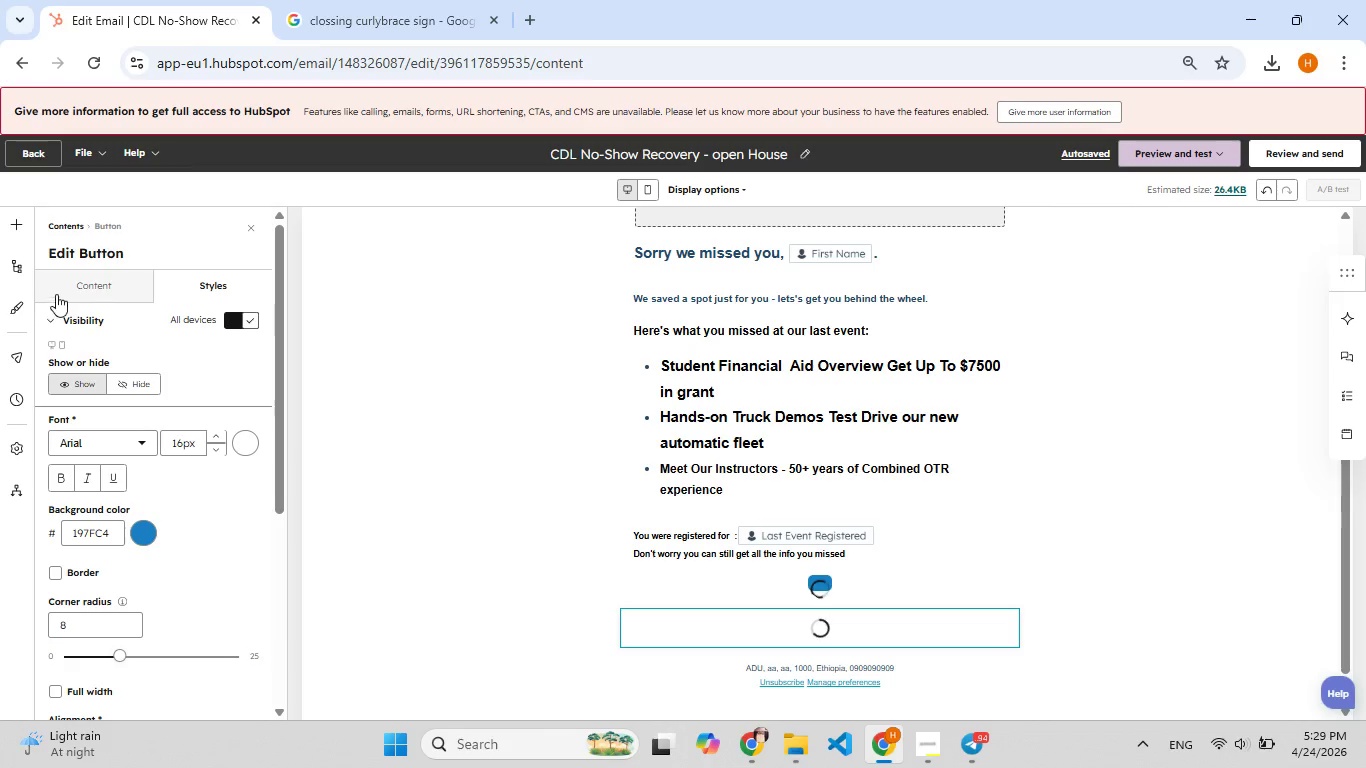 
left_click([60, 293])
 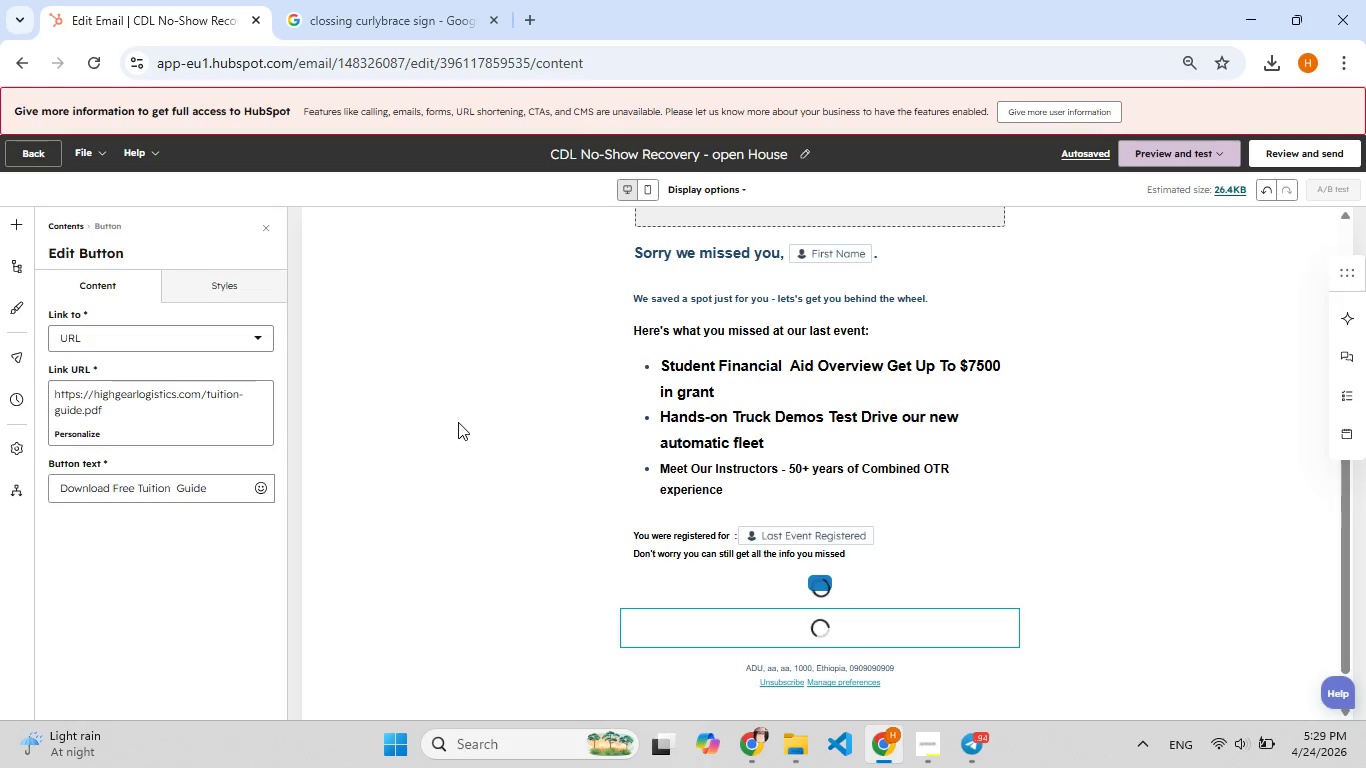 
scroll: coordinate [476, 464], scroll_direction: down, amount: 2.0
 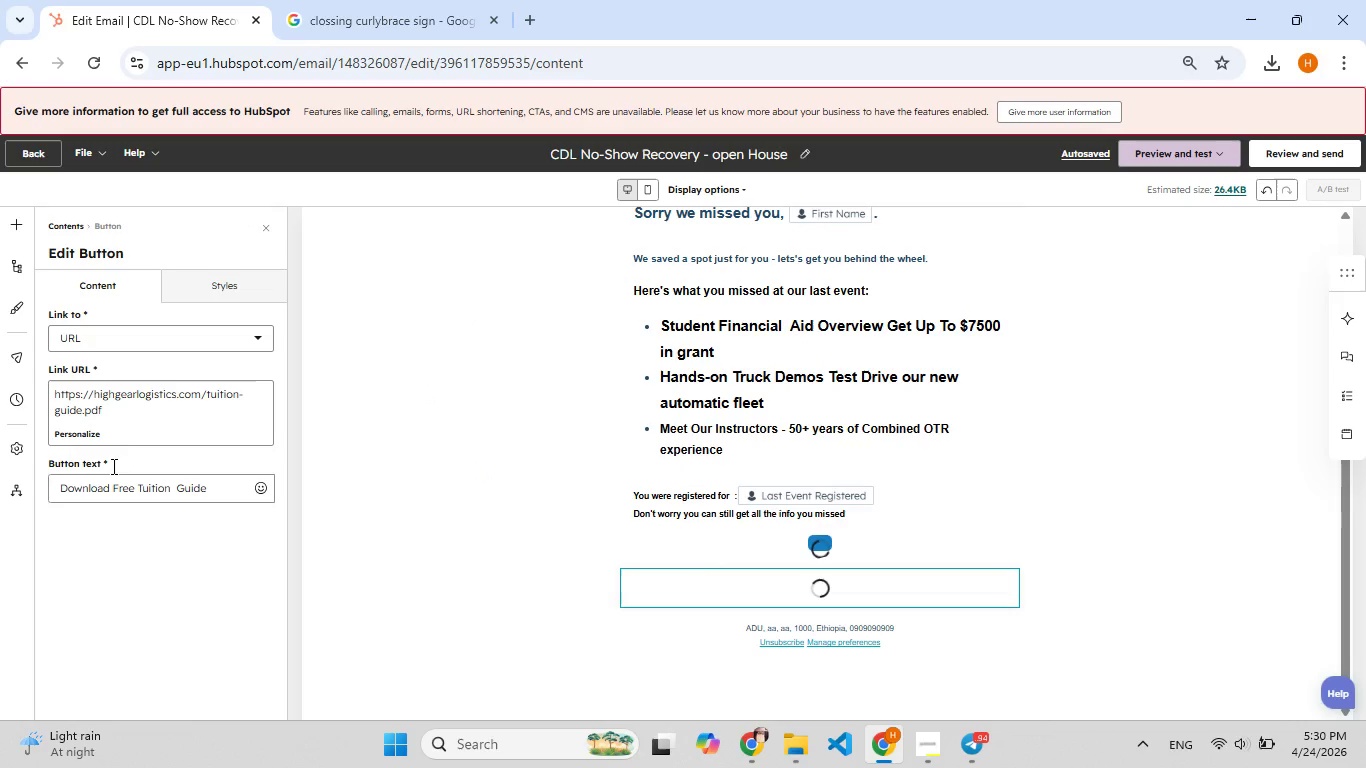 
wait(5.02)
 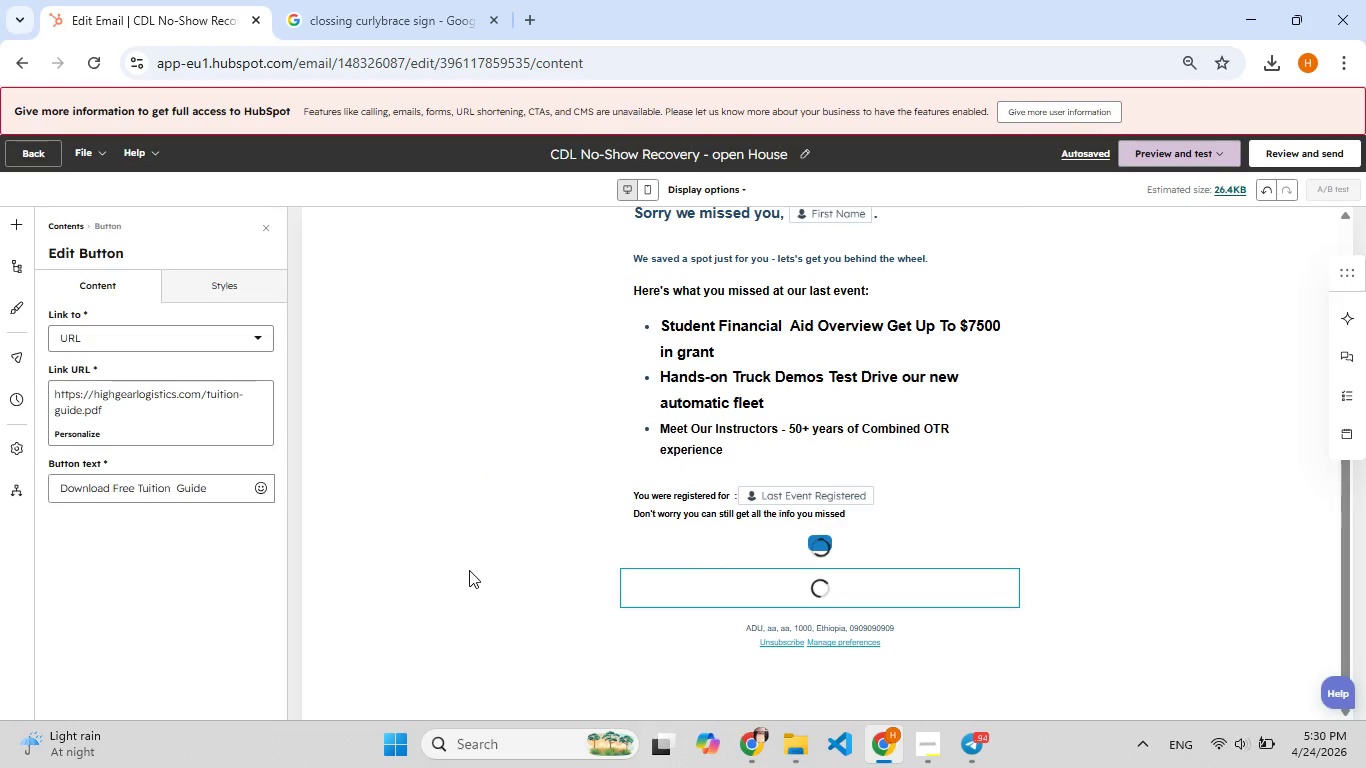 
left_click([192, 335])
 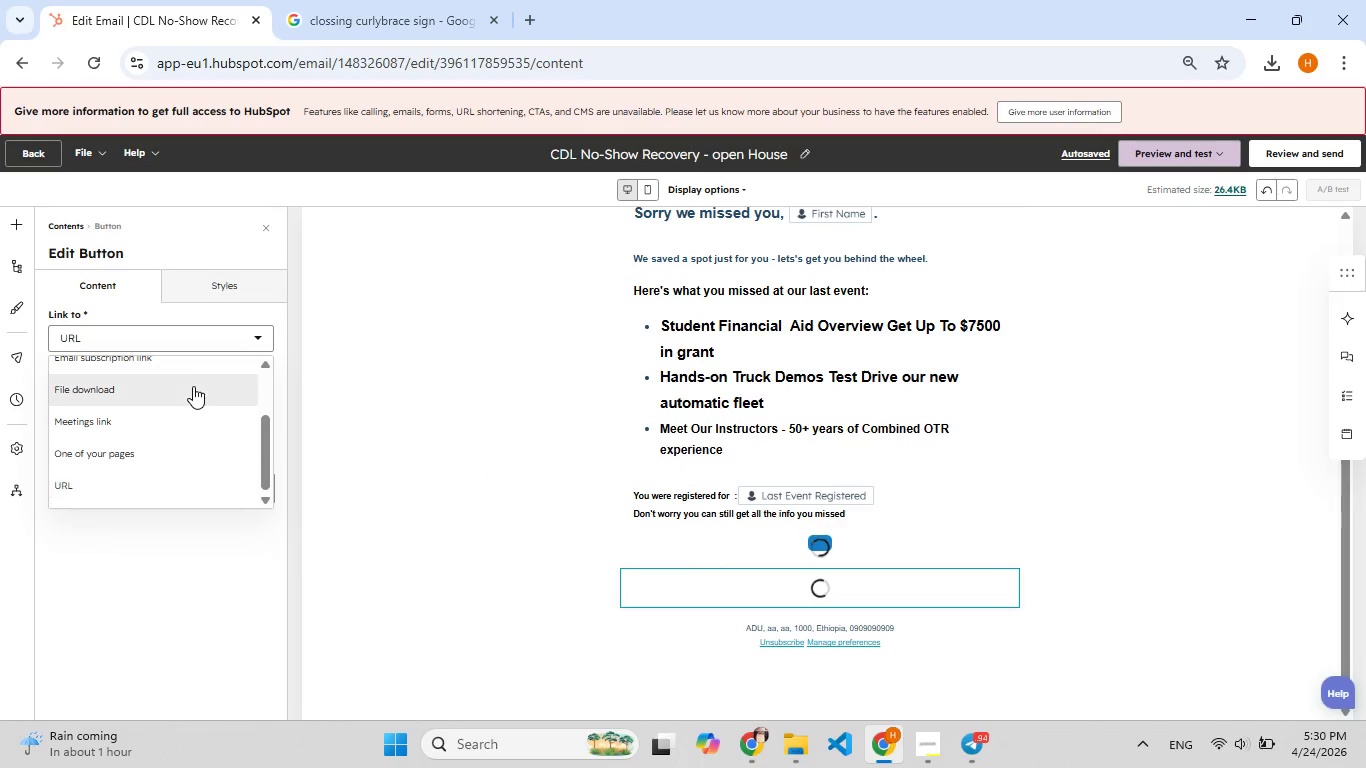 
left_click([193, 386])
 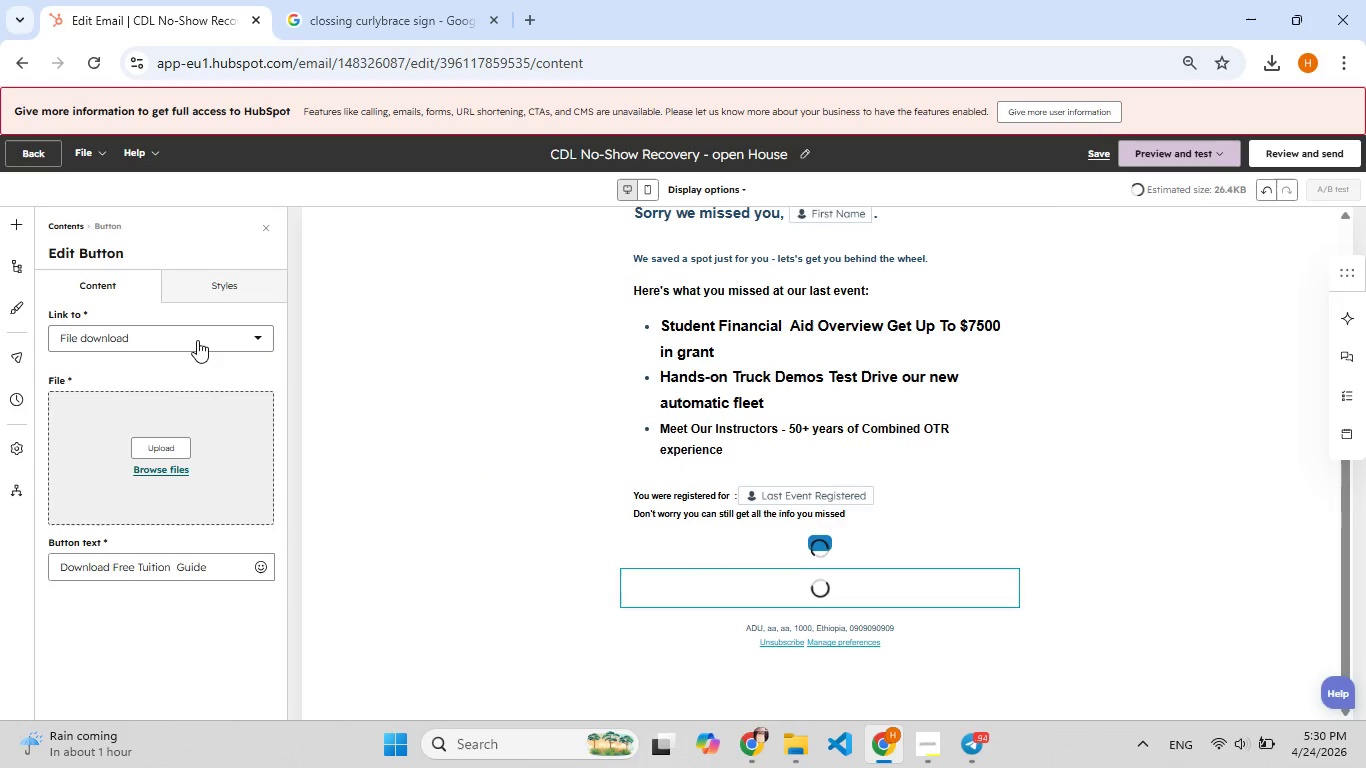 
left_click([197, 340])
 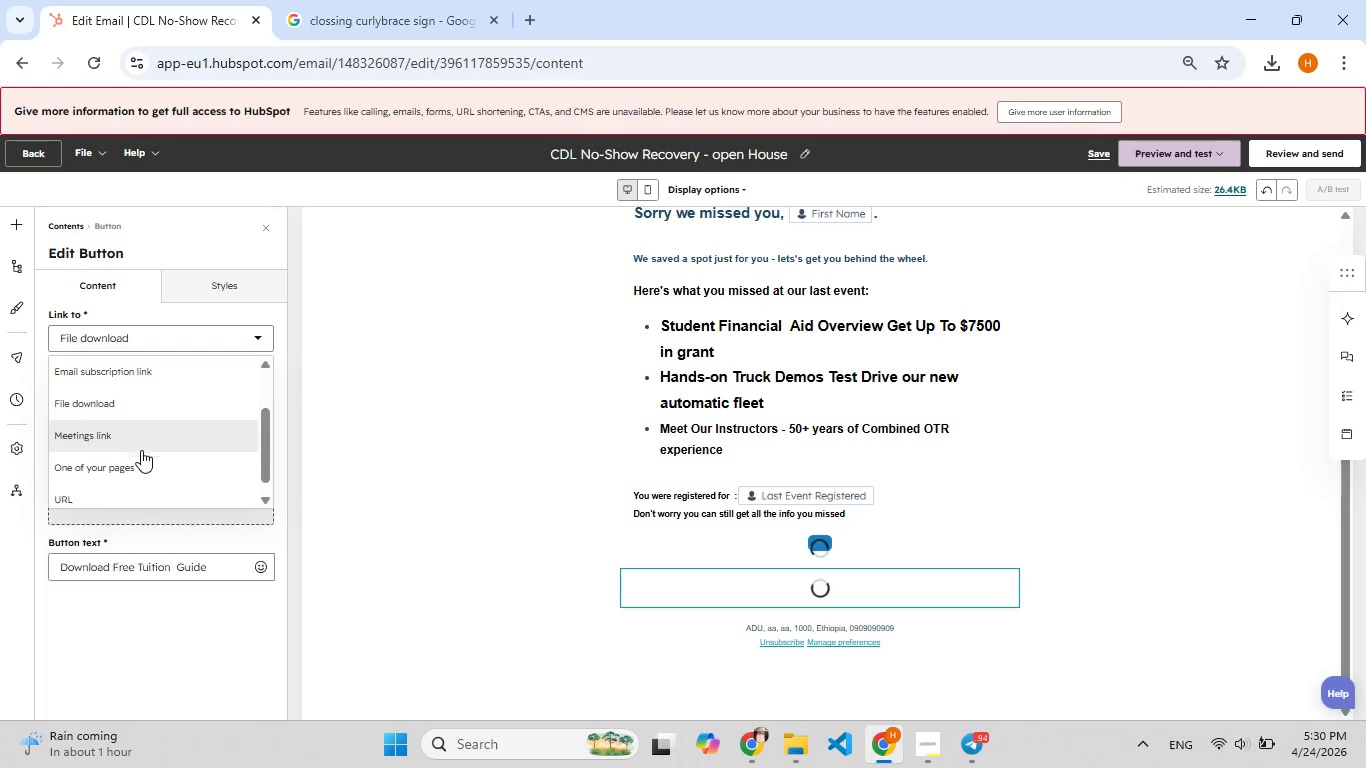 
left_click([129, 484])
 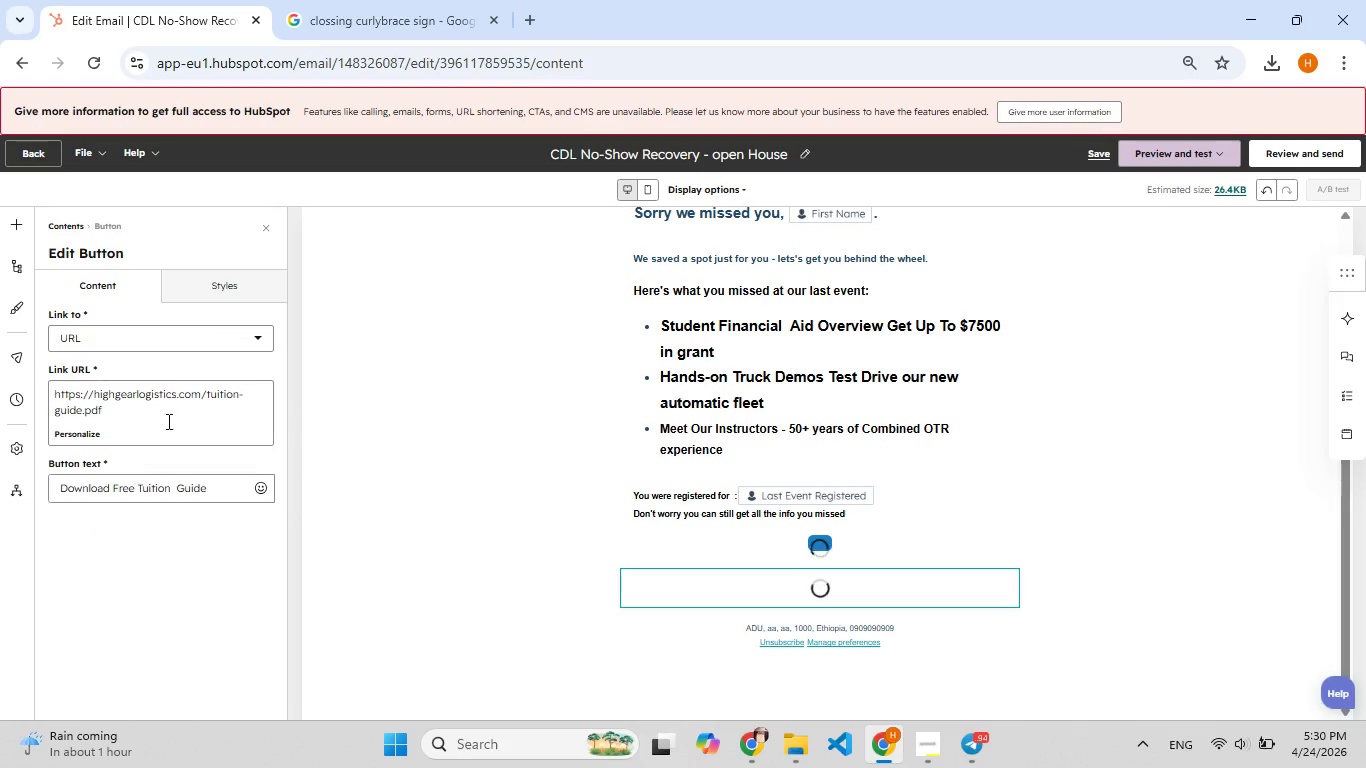 
left_click([225, 286])
 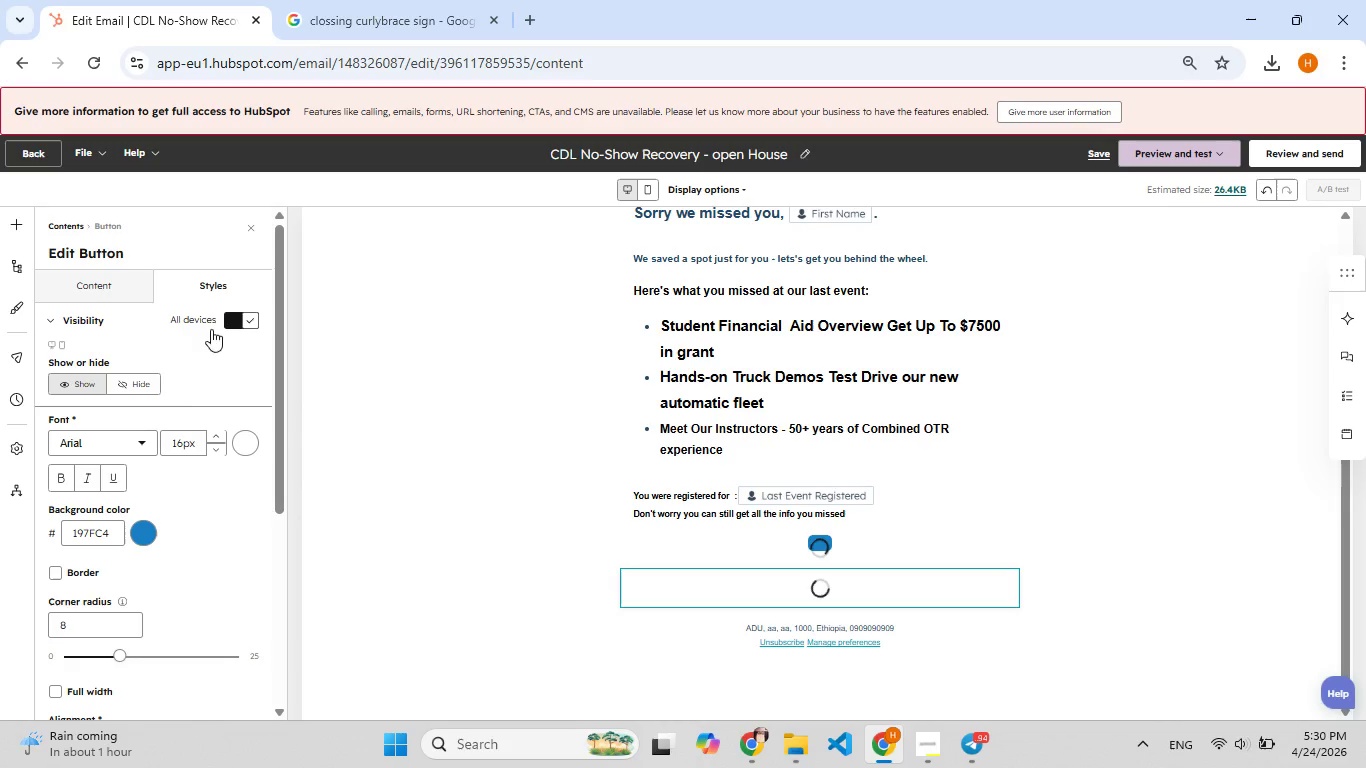 
scroll: coordinate [178, 397], scroll_direction: down, amount: 2.0
 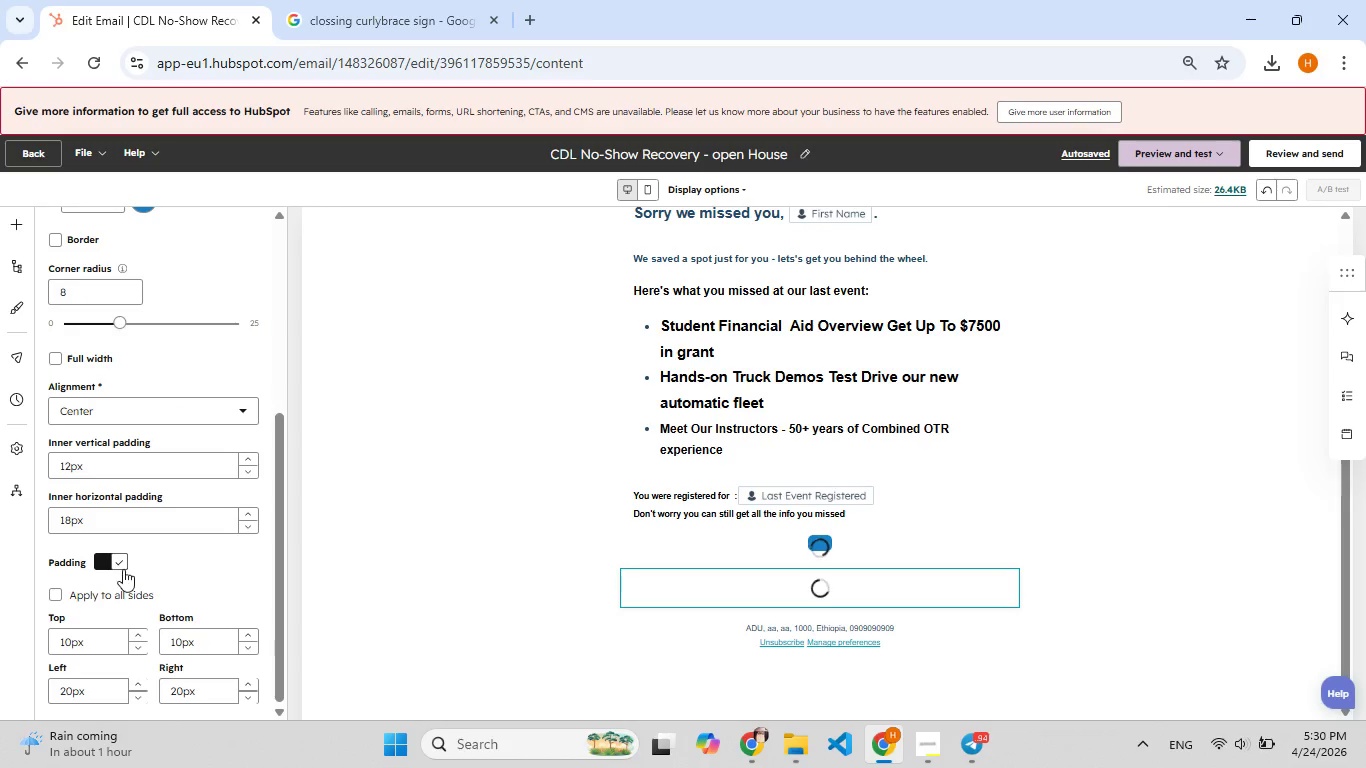 
left_click([122, 568])
 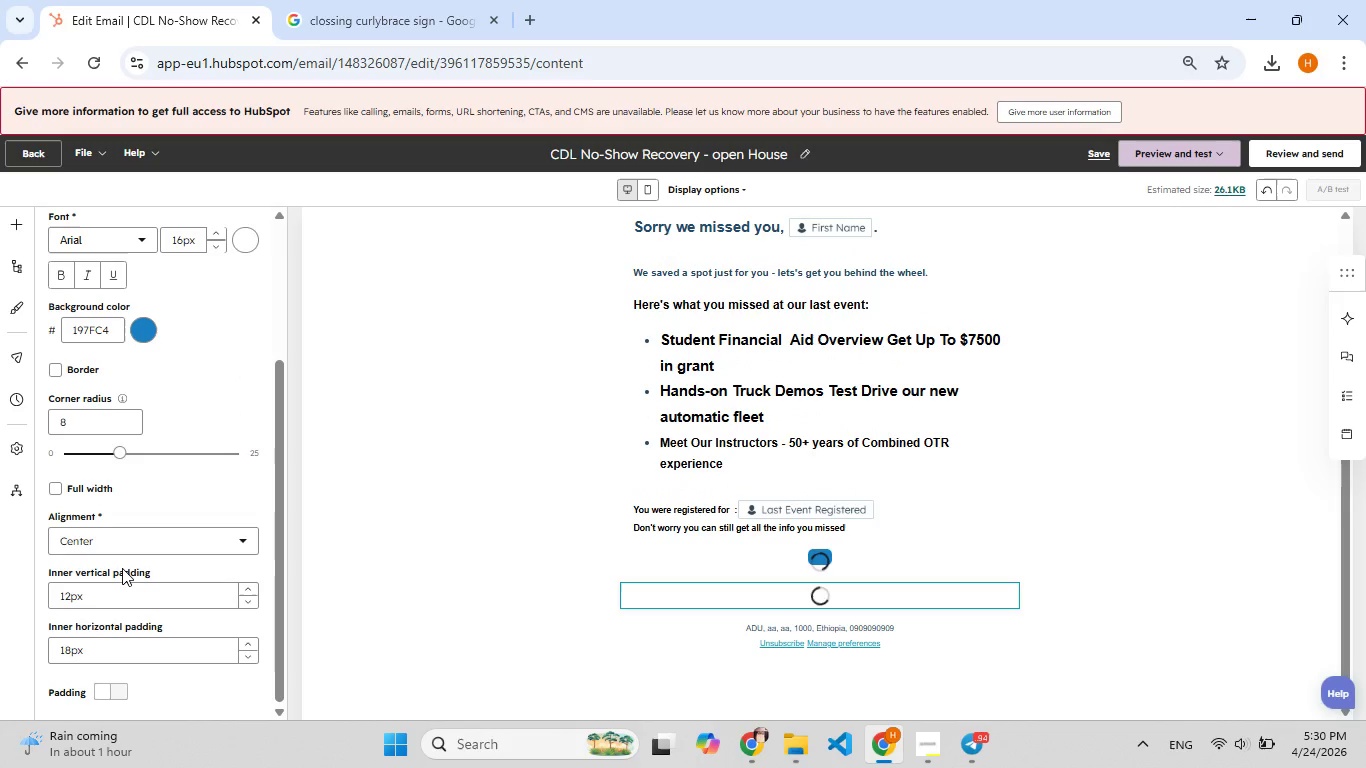 
scroll: coordinate [120, 572], scroll_direction: down, amount: 5.0
 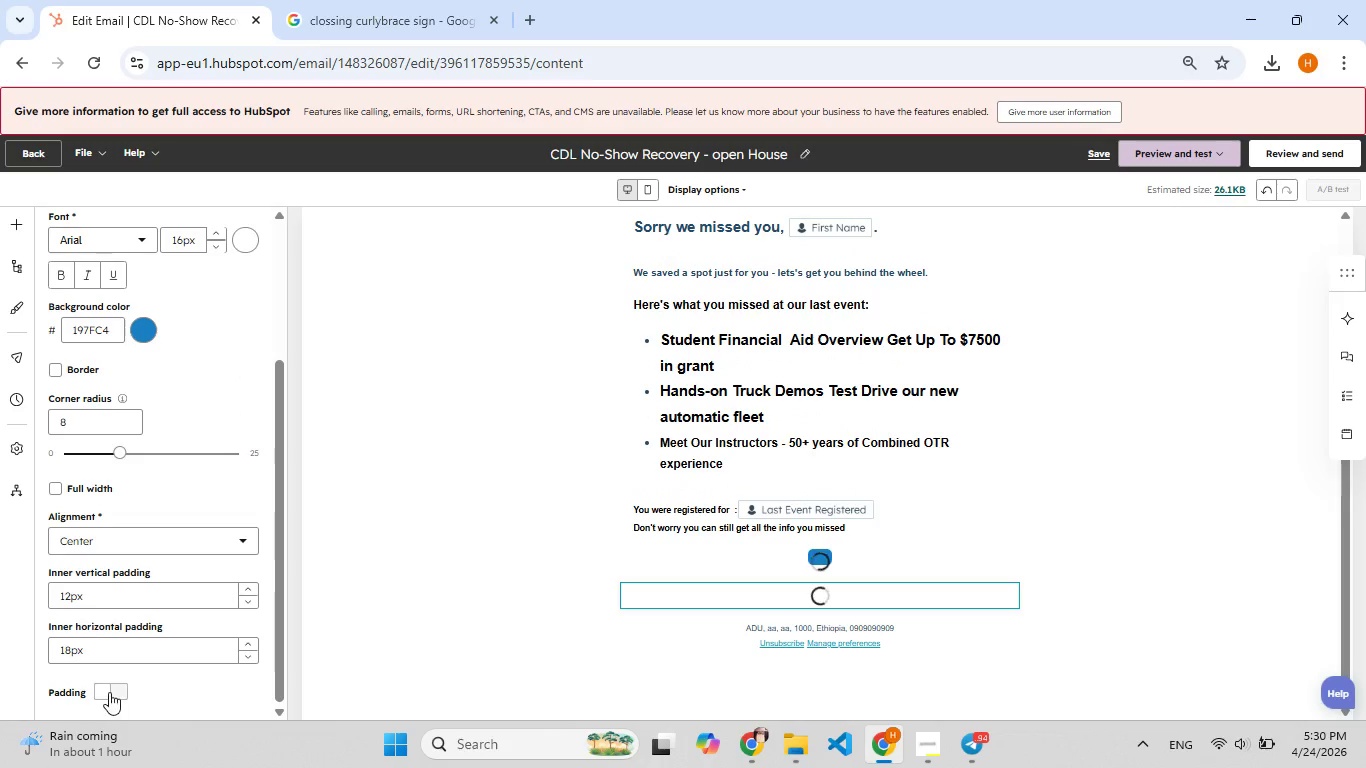 
left_click([109, 692])
 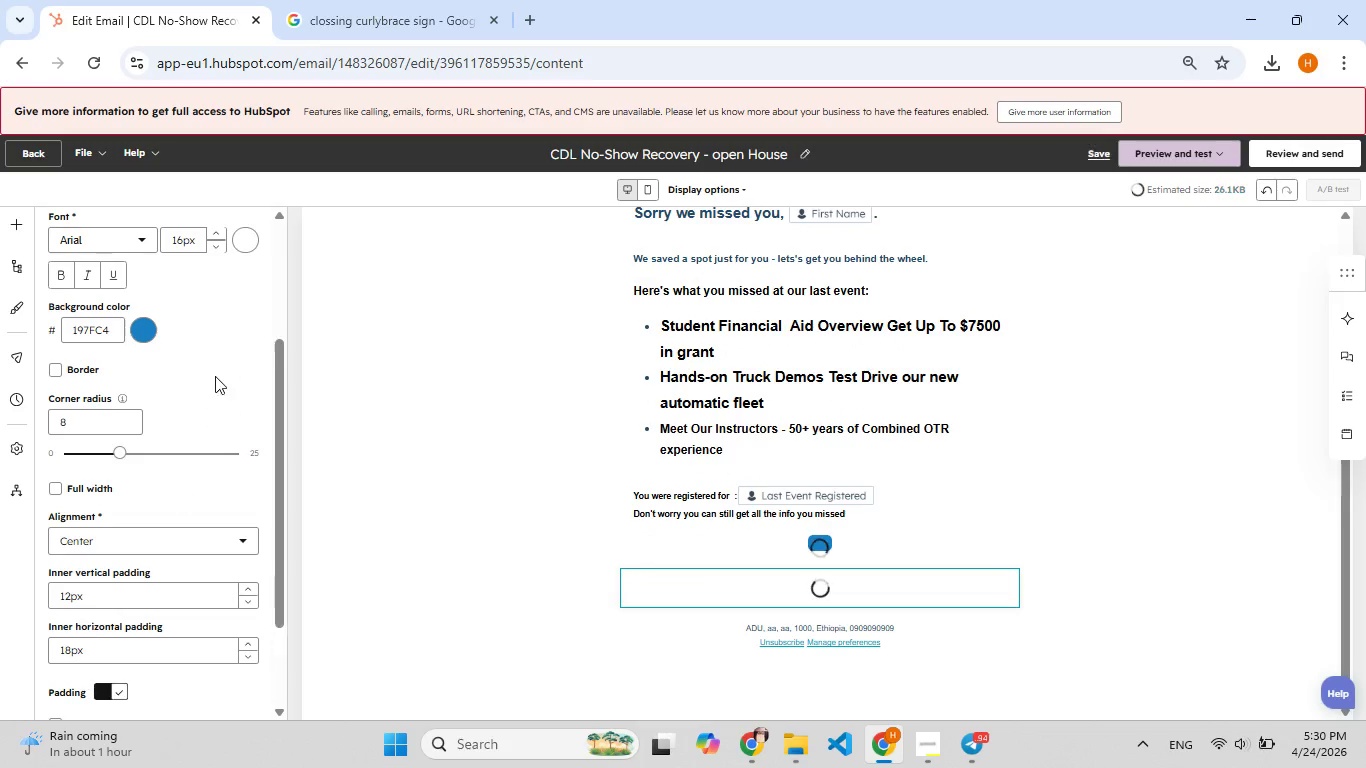 
scroll: coordinate [215, 371], scroll_direction: up, amount: 7.0
 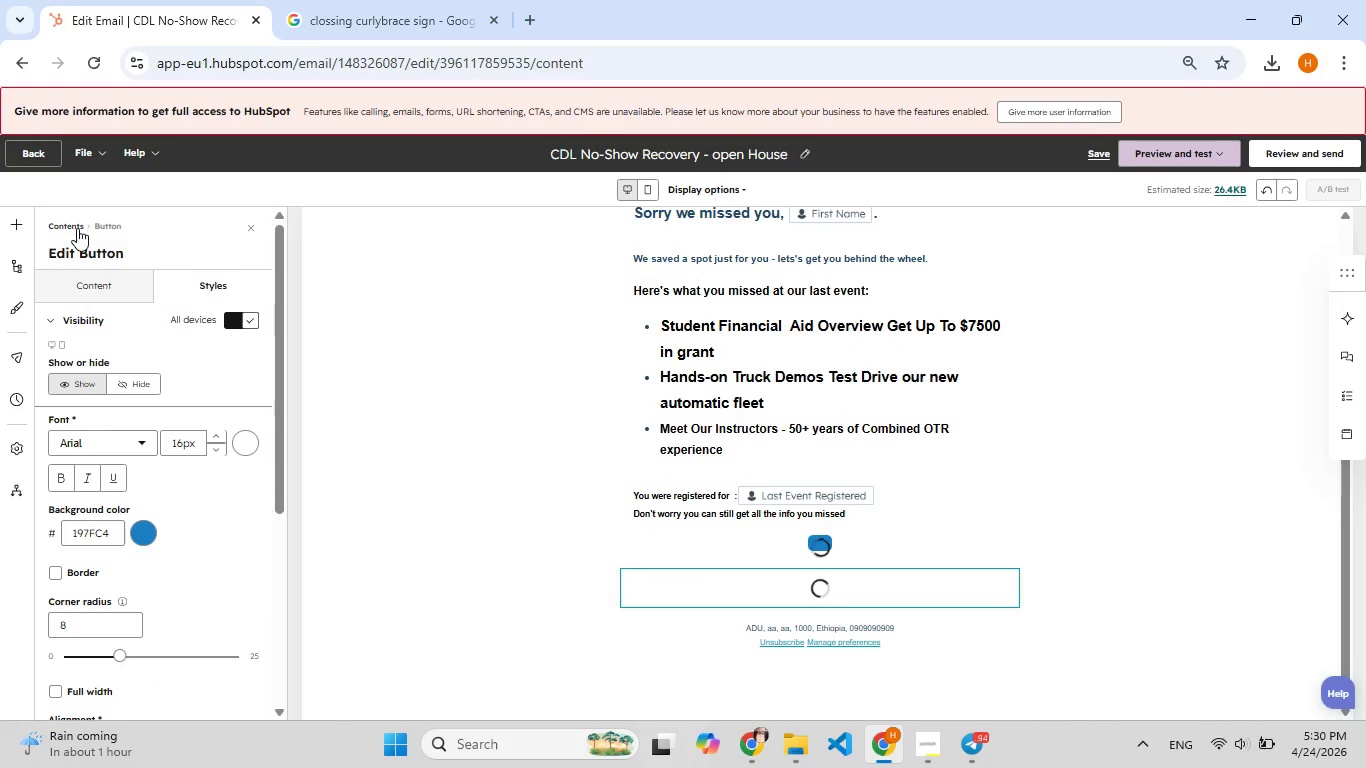 
left_click([77, 228])
 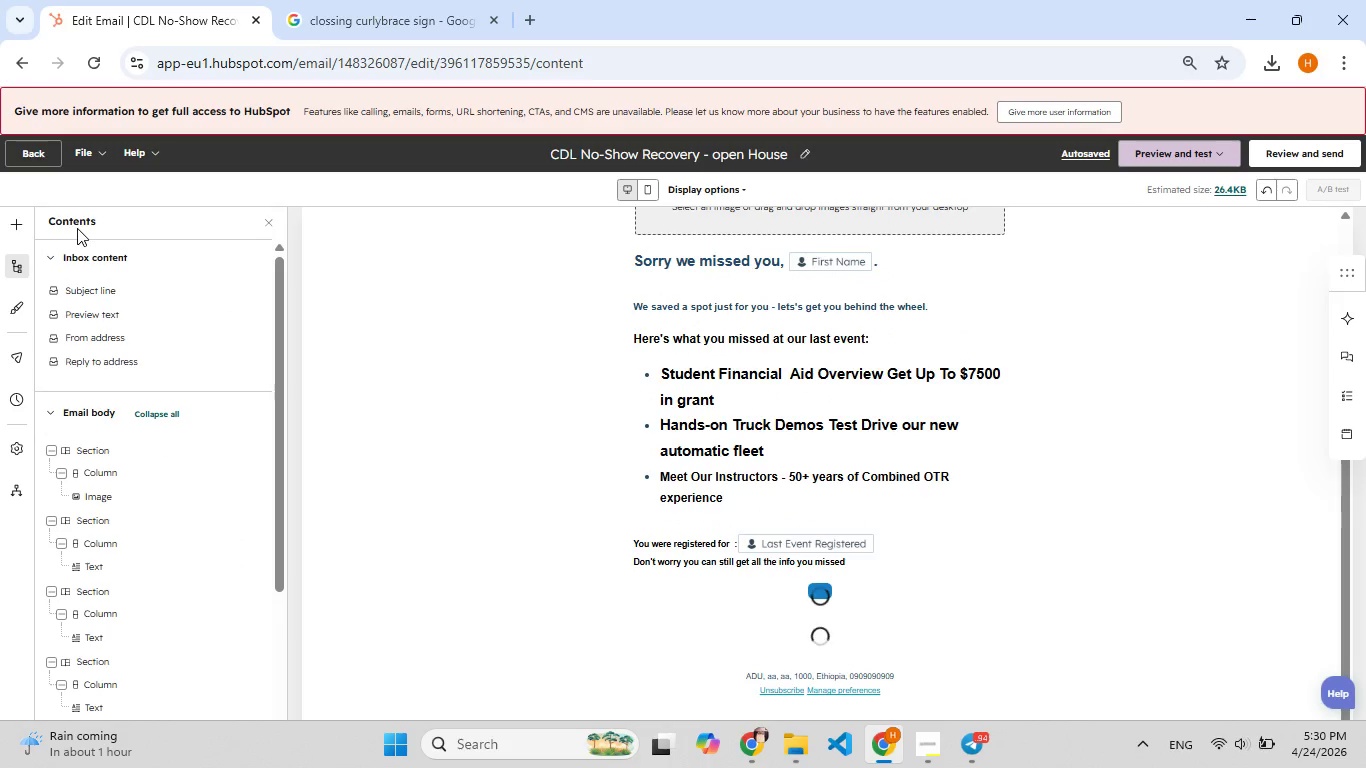 
left_click([19, 224])
 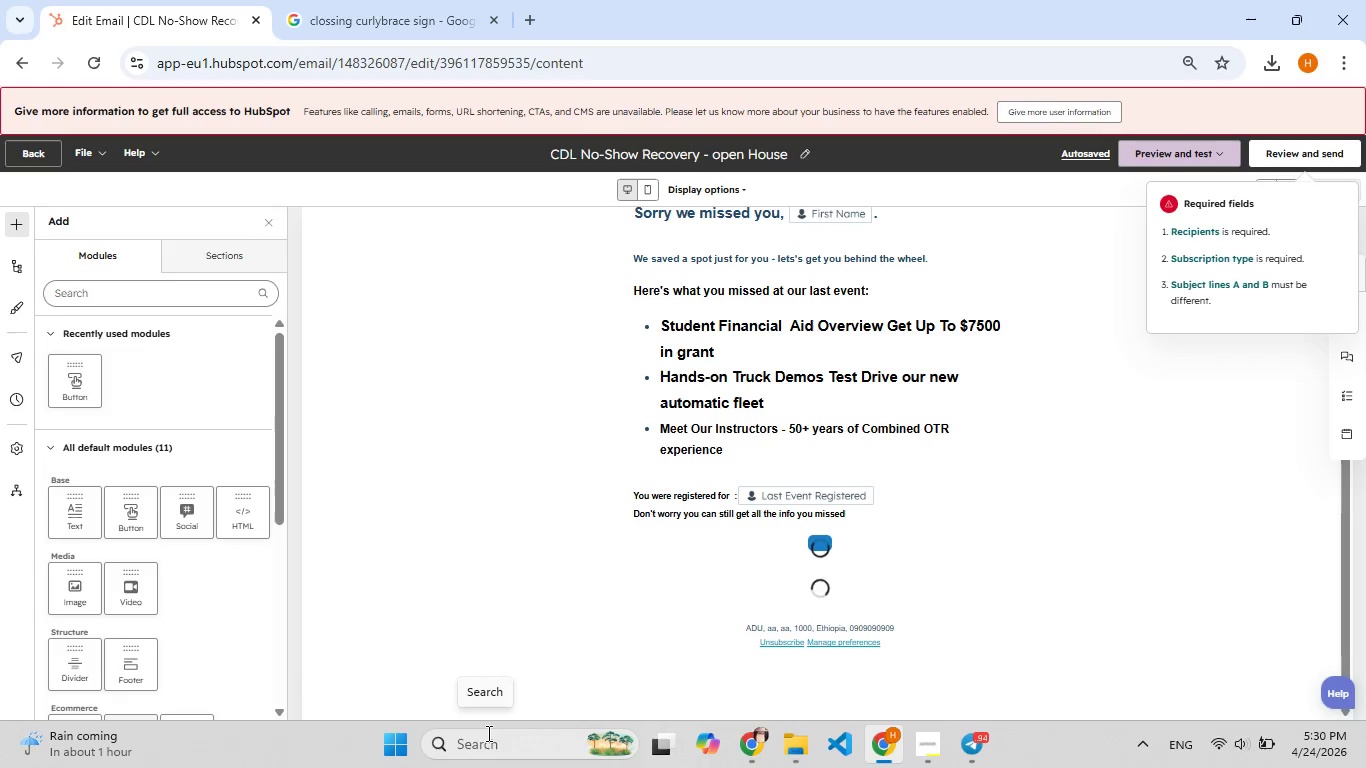 
wait(24.42)
 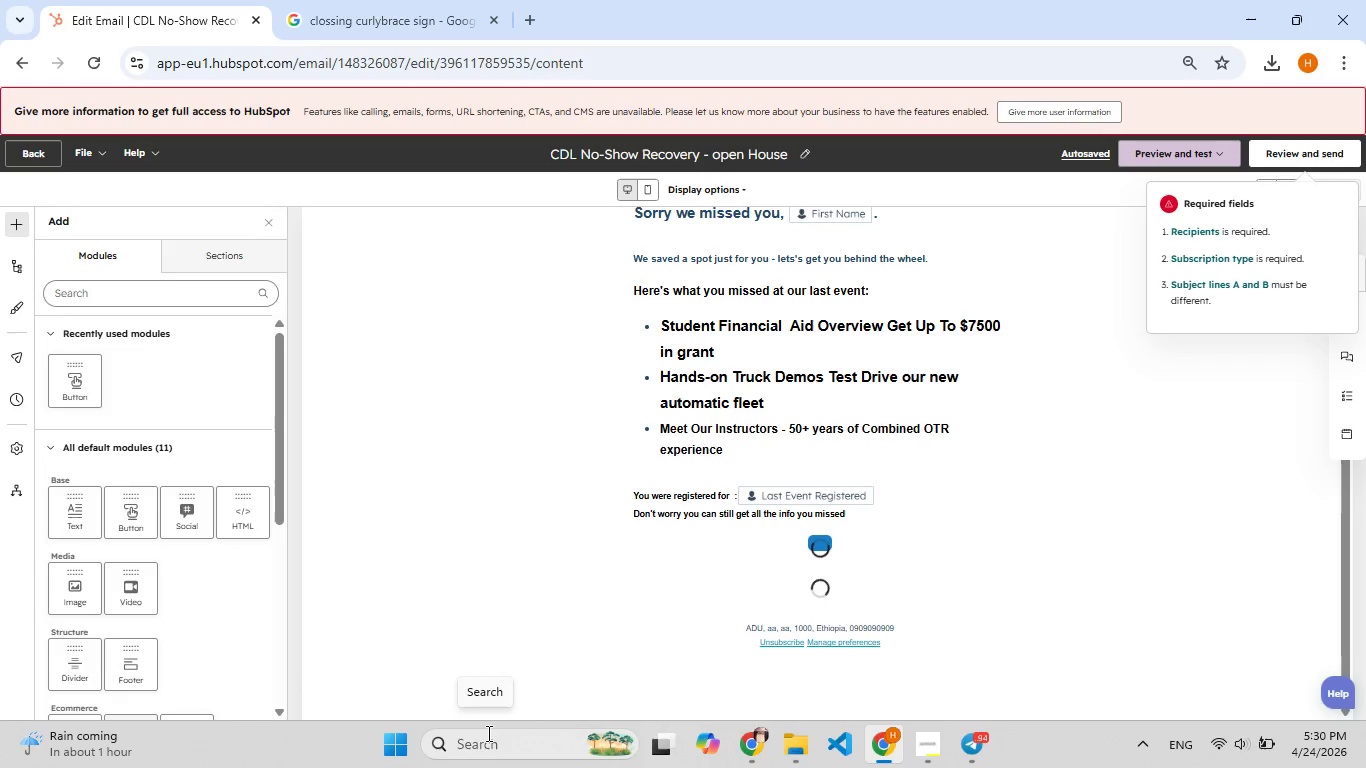 
left_click([822, 639])
 